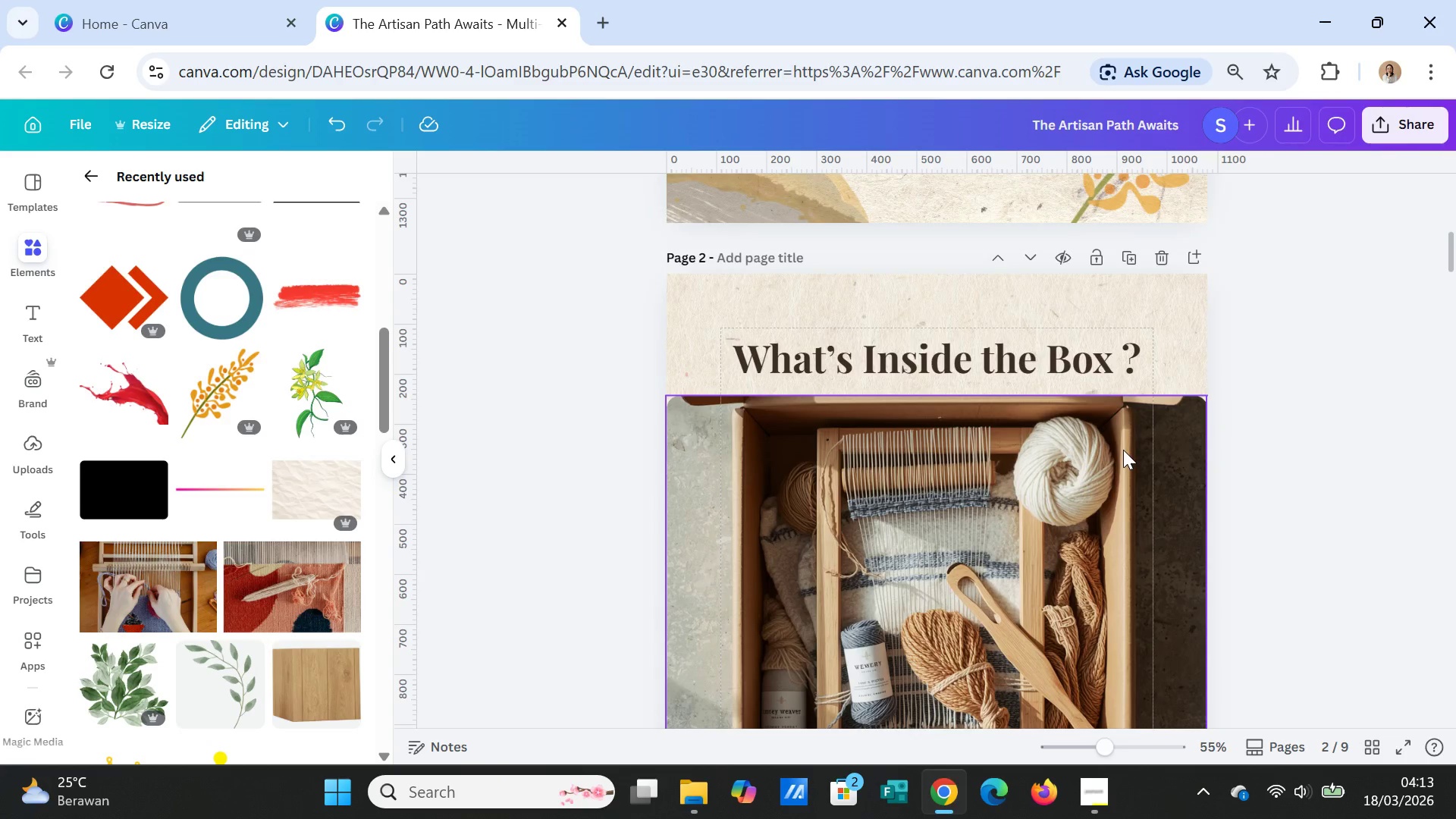 
scroll: coordinate [1123, 450], scroll_direction: down, amount: 3.0
 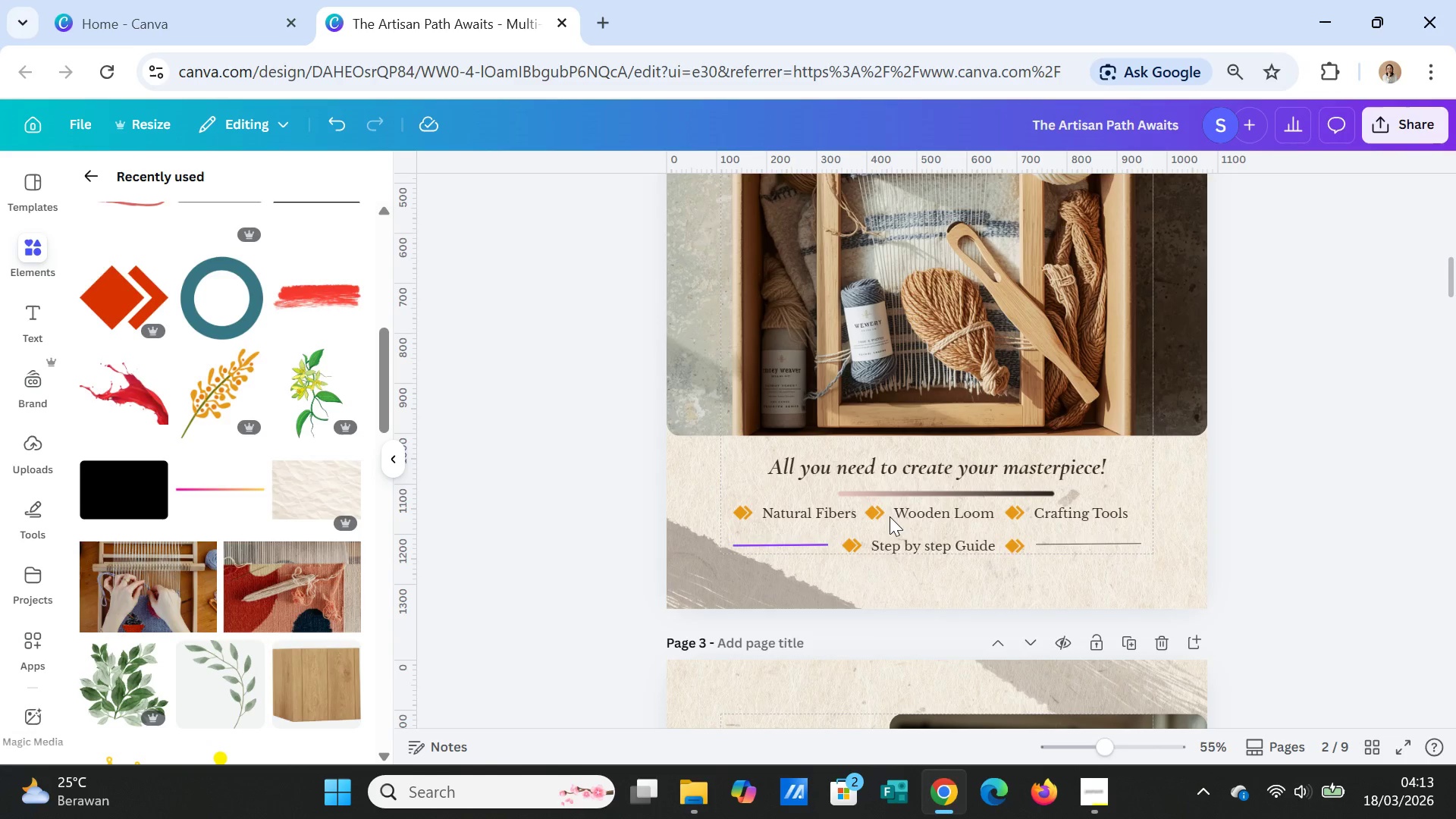 
scroll: coordinate [1154, 473], scroll_direction: up, amount: 5.0
 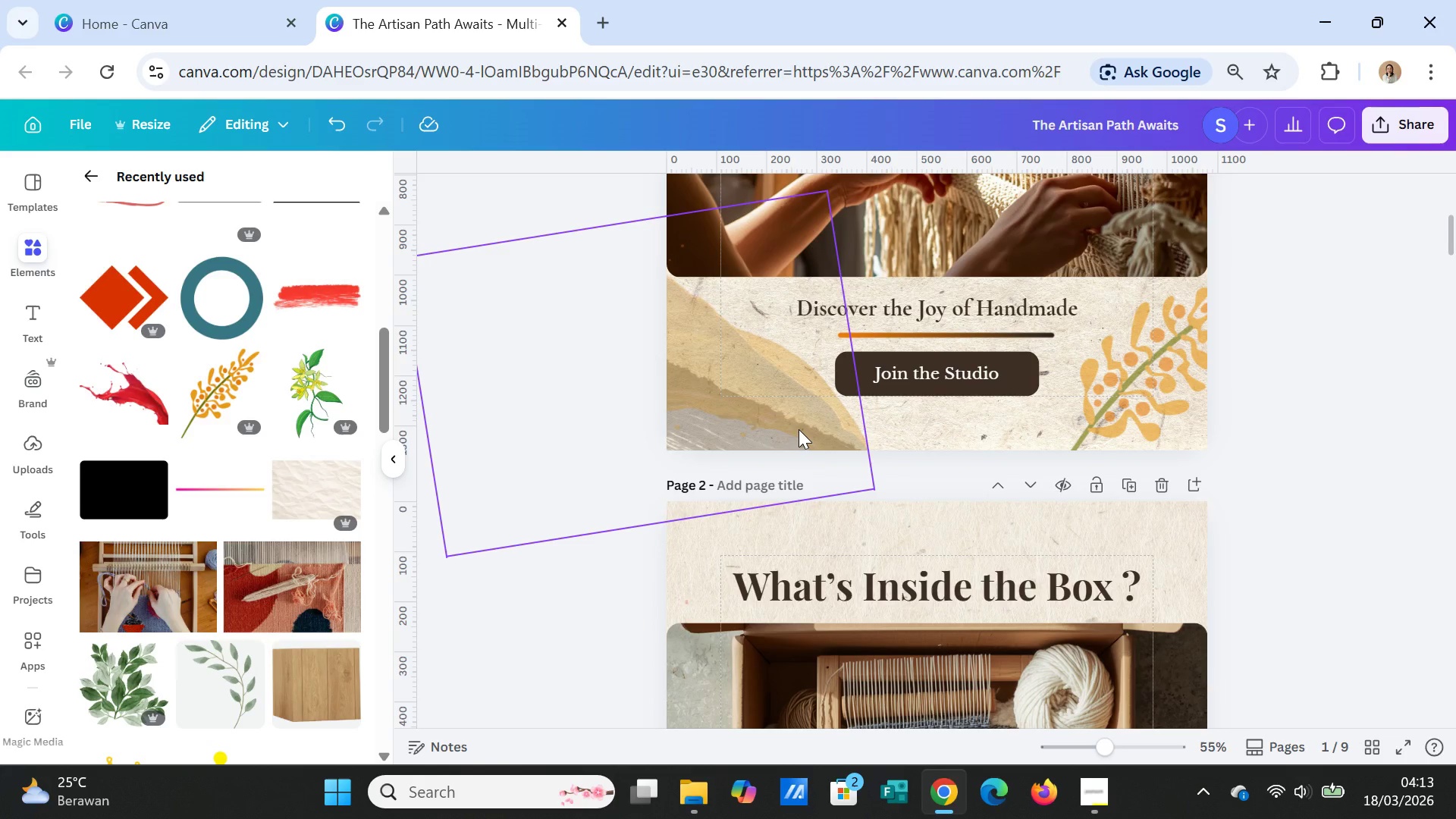 
left_click_drag(start_coordinate=[799, 429], to_coordinate=[869, 449])
 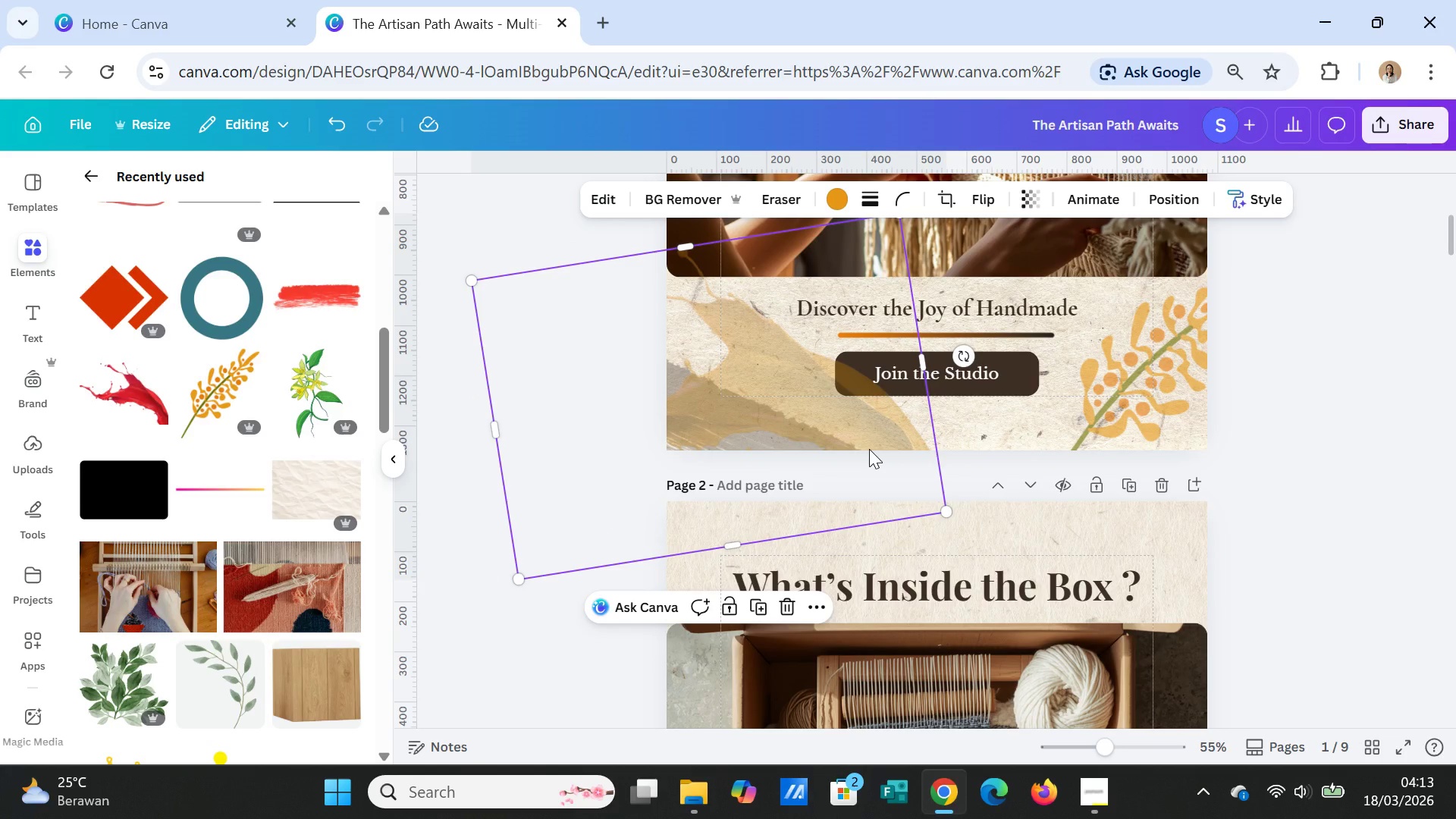 
key(Delete)
 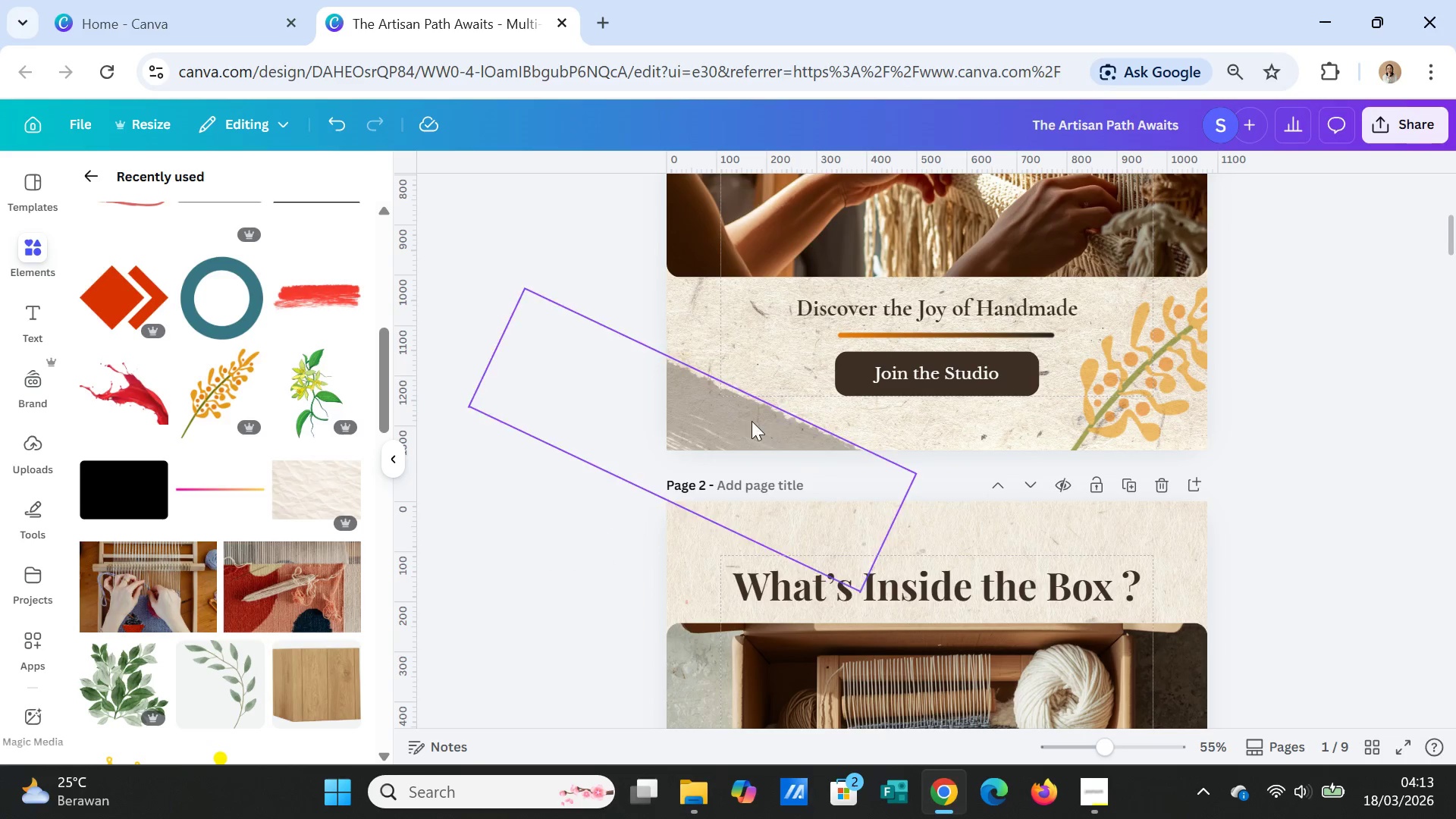 
left_click([752, 421])
 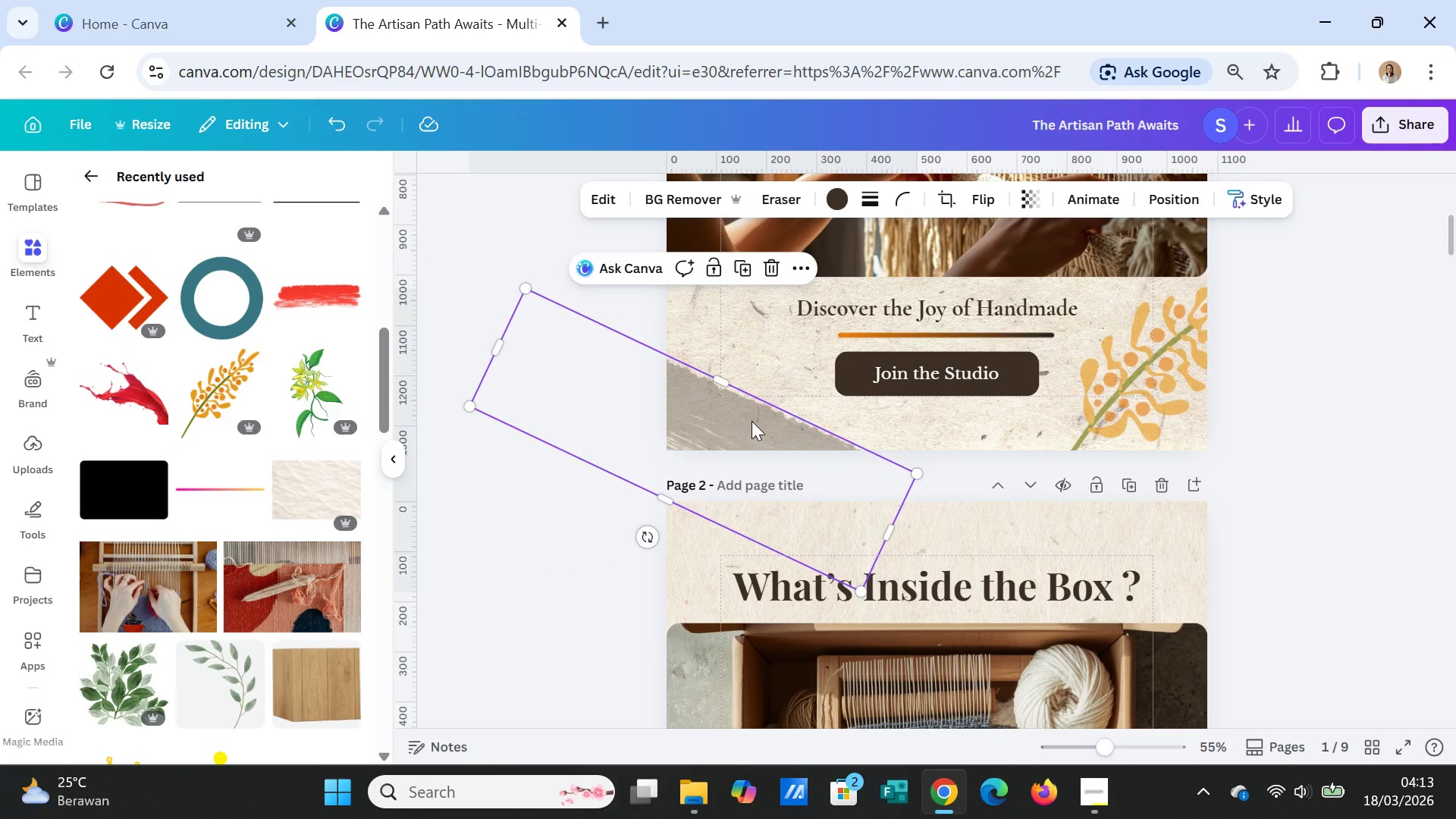 
key(Delete)
 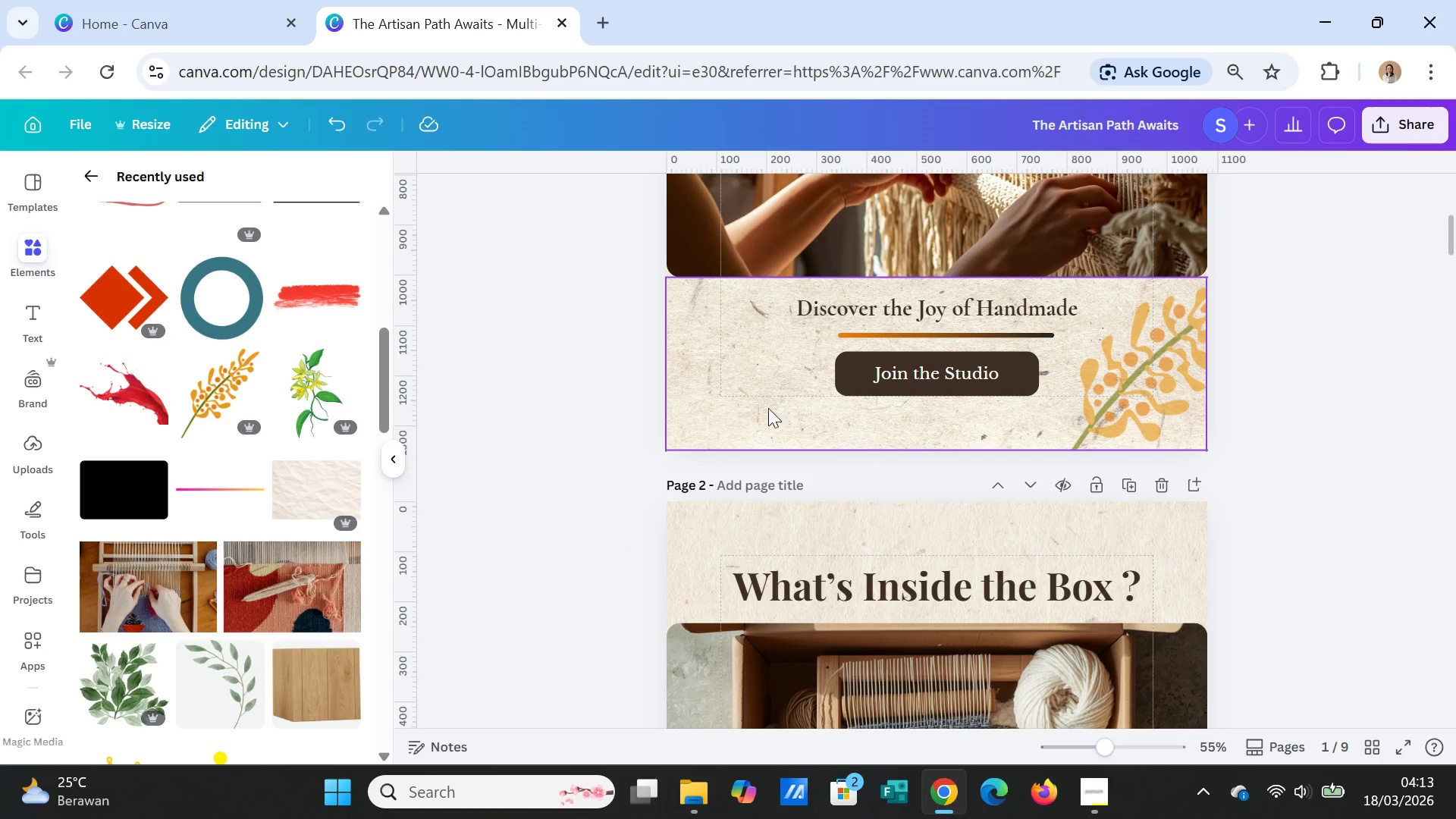 
left_click([767, 403])
 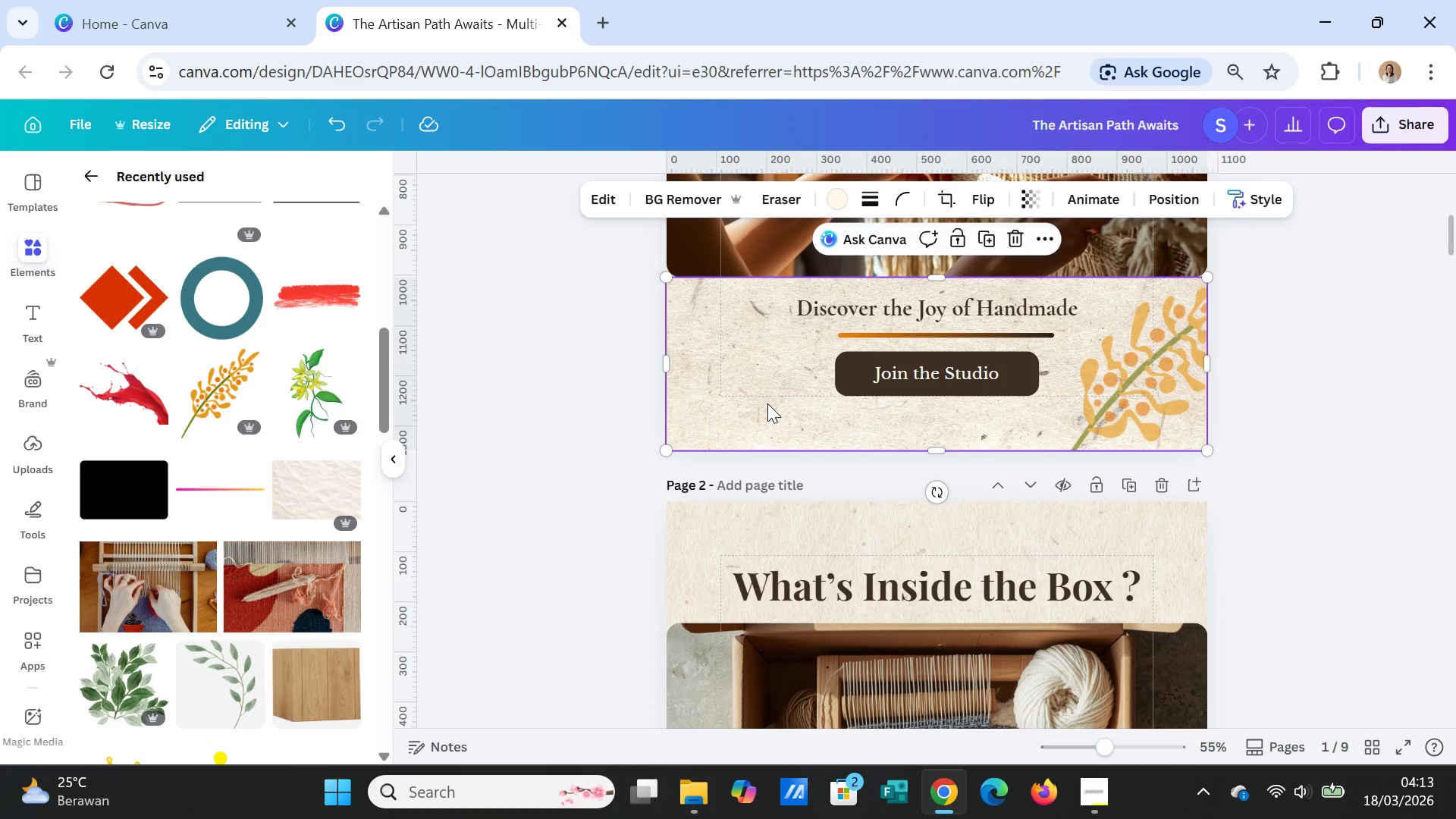 
key(Control+ControlLeft)
 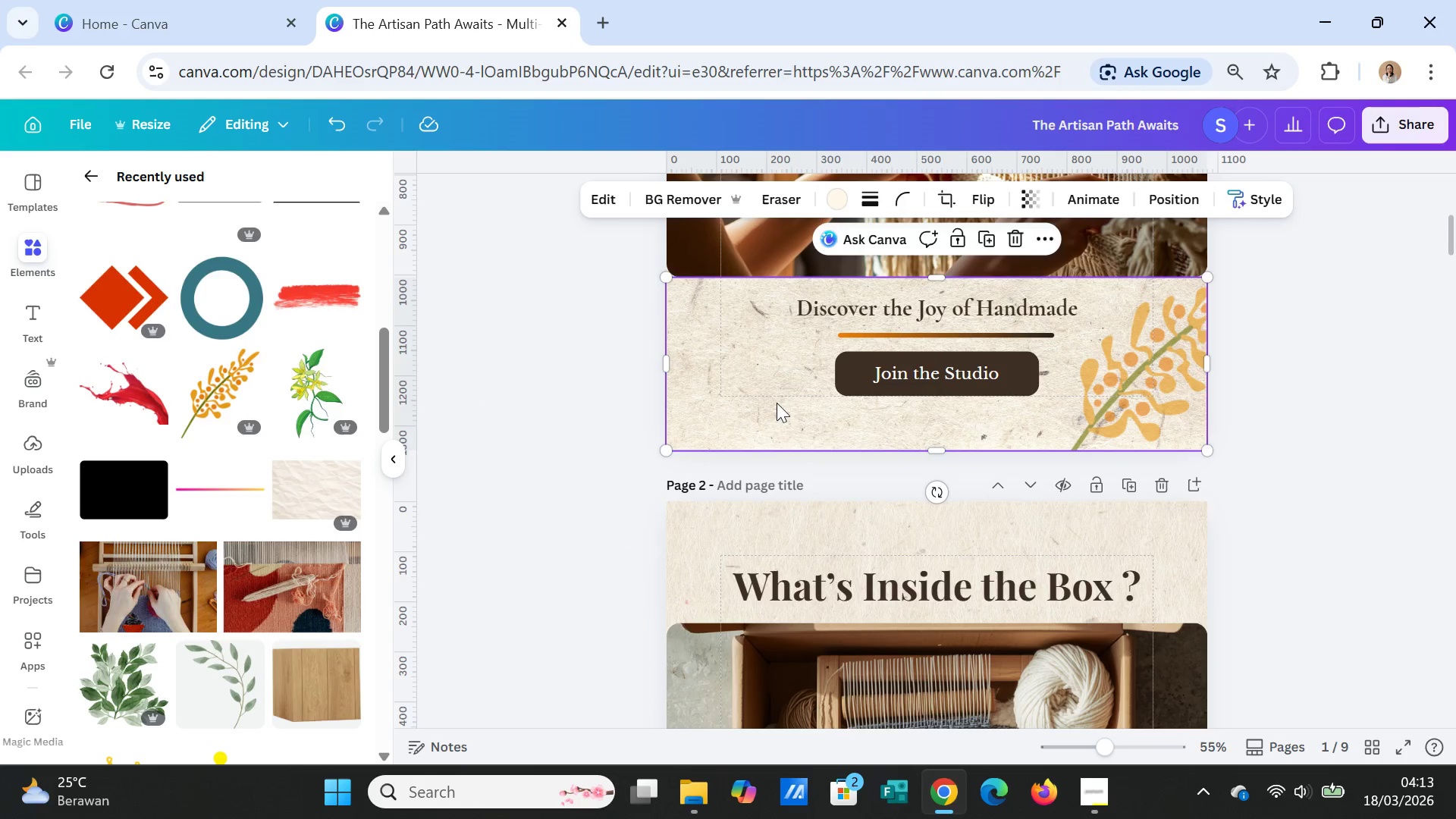 
key(Control+V)
 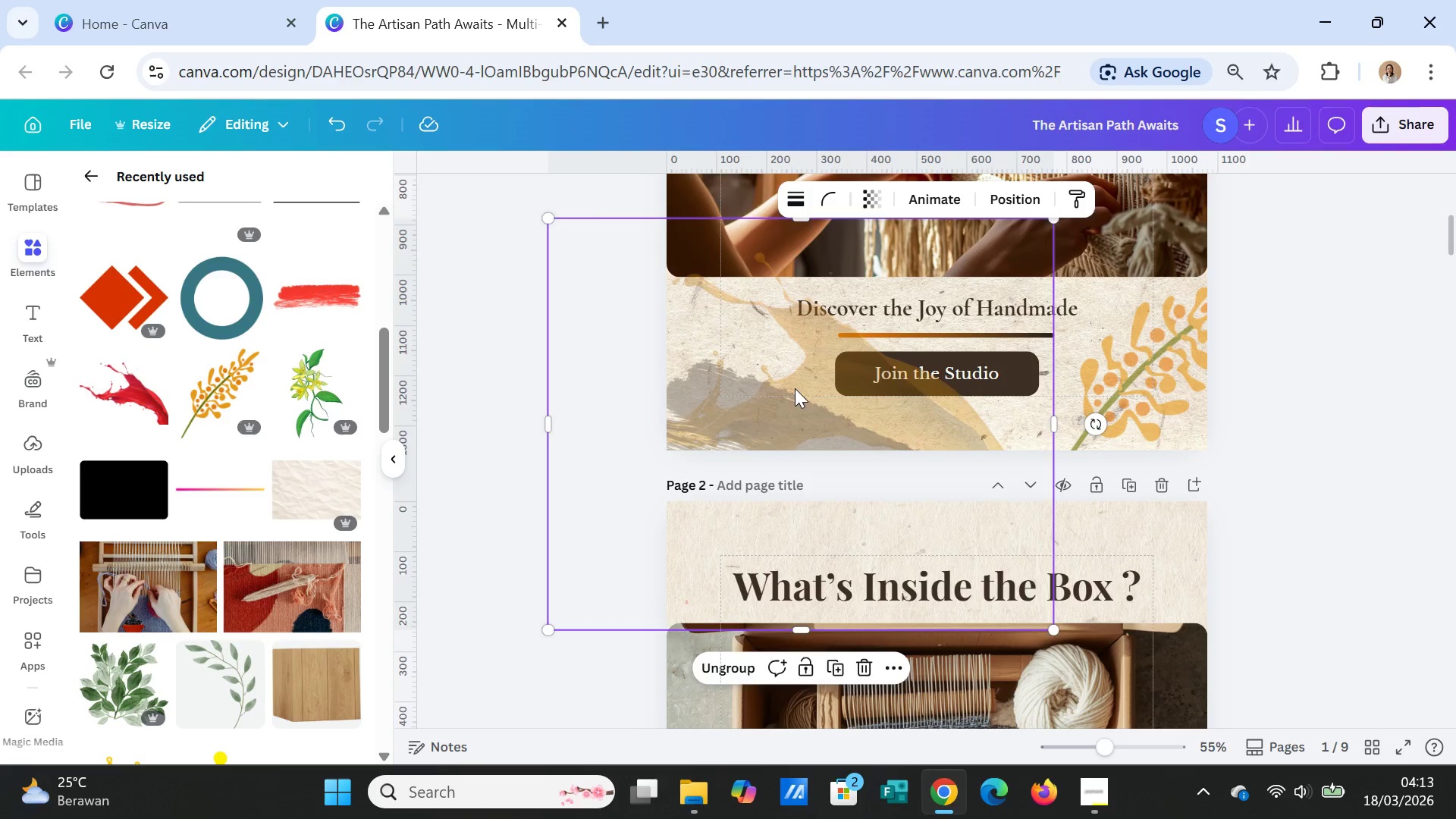 
left_click_drag(start_coordinate=[795, 388], to_coordinate=[787, 416])
 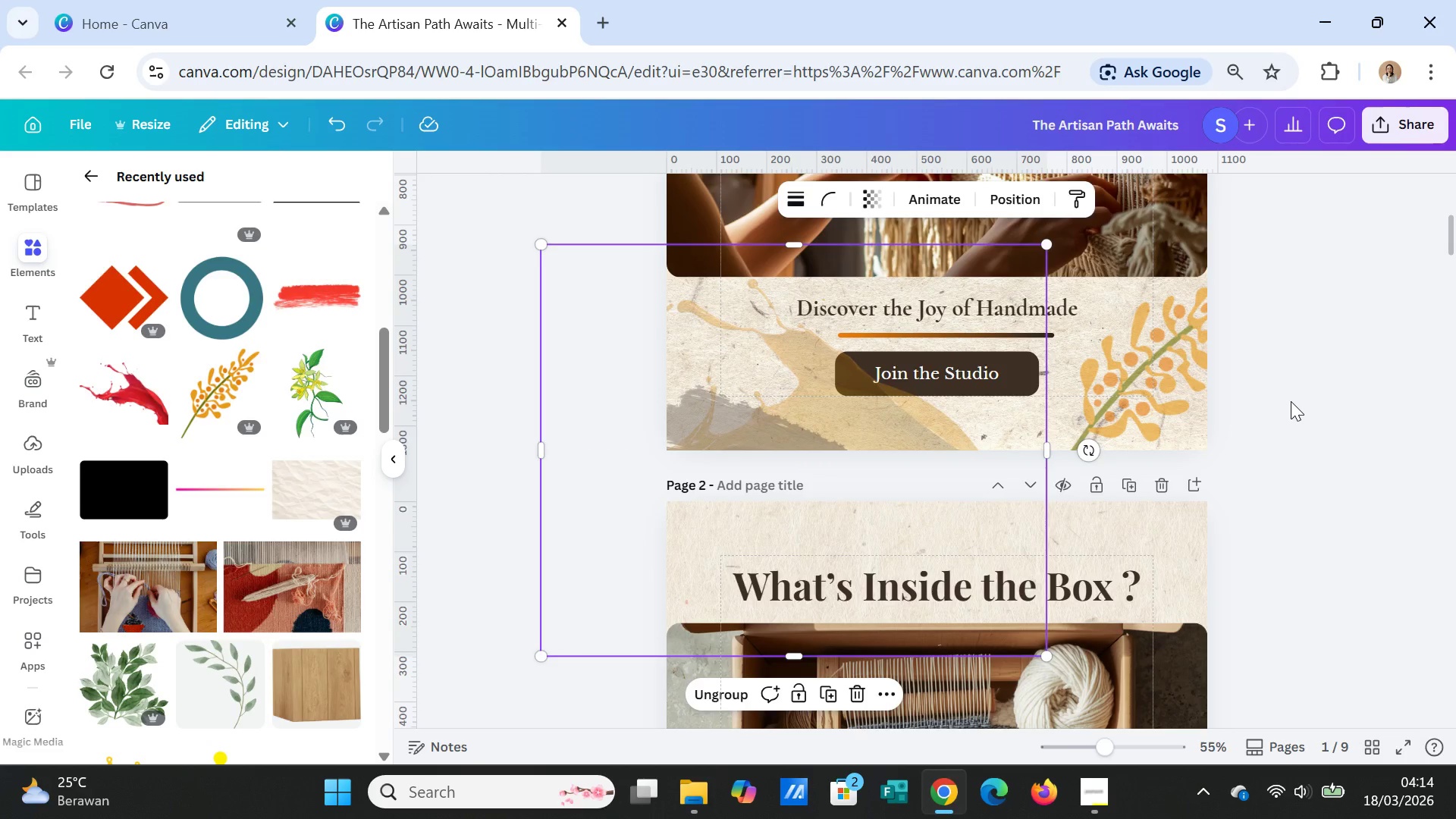 
left_click([1291, 401])
 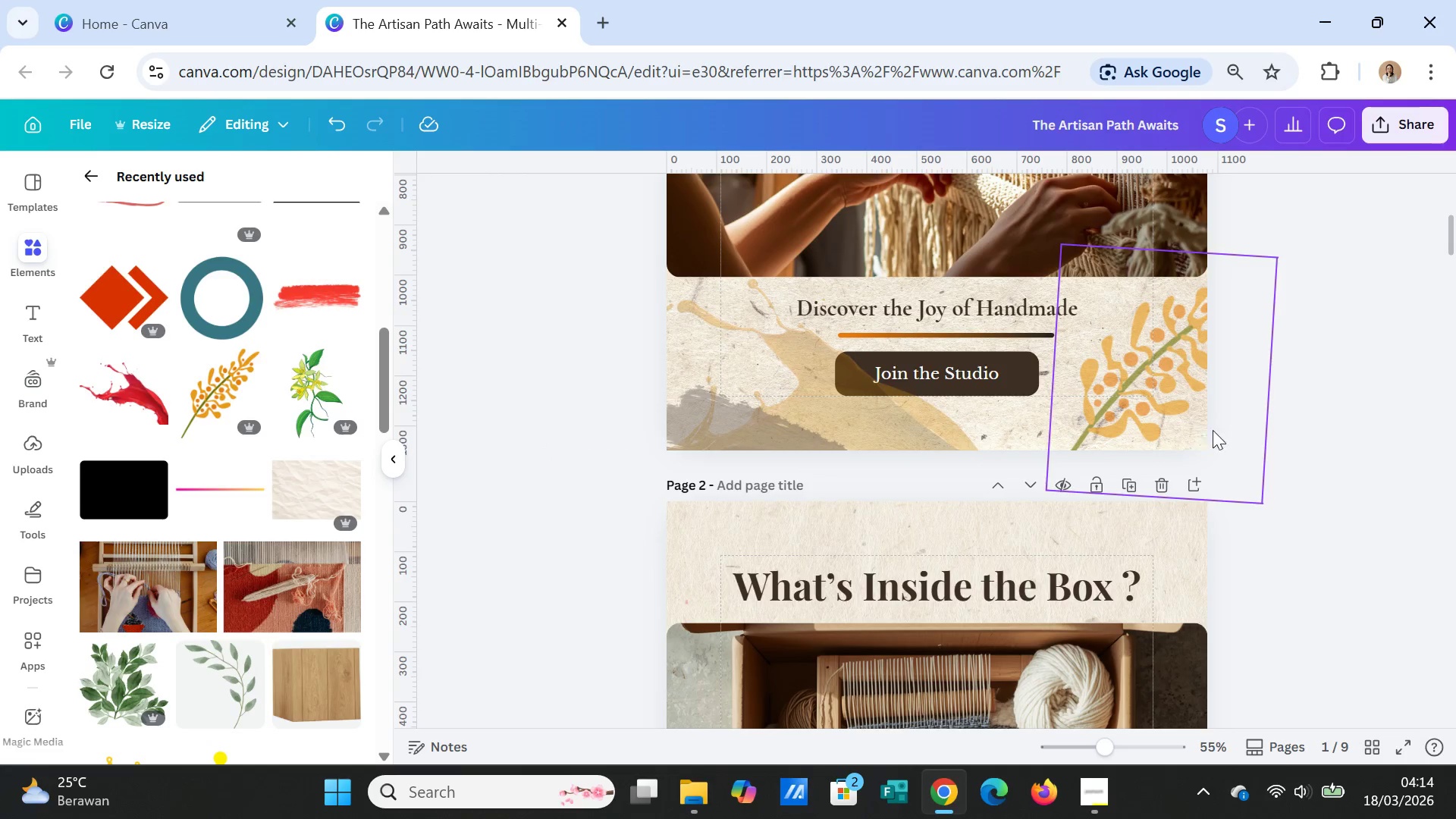 
scroll: coordinate [1232, 431], scroll_direction: up, amount: 2.0
 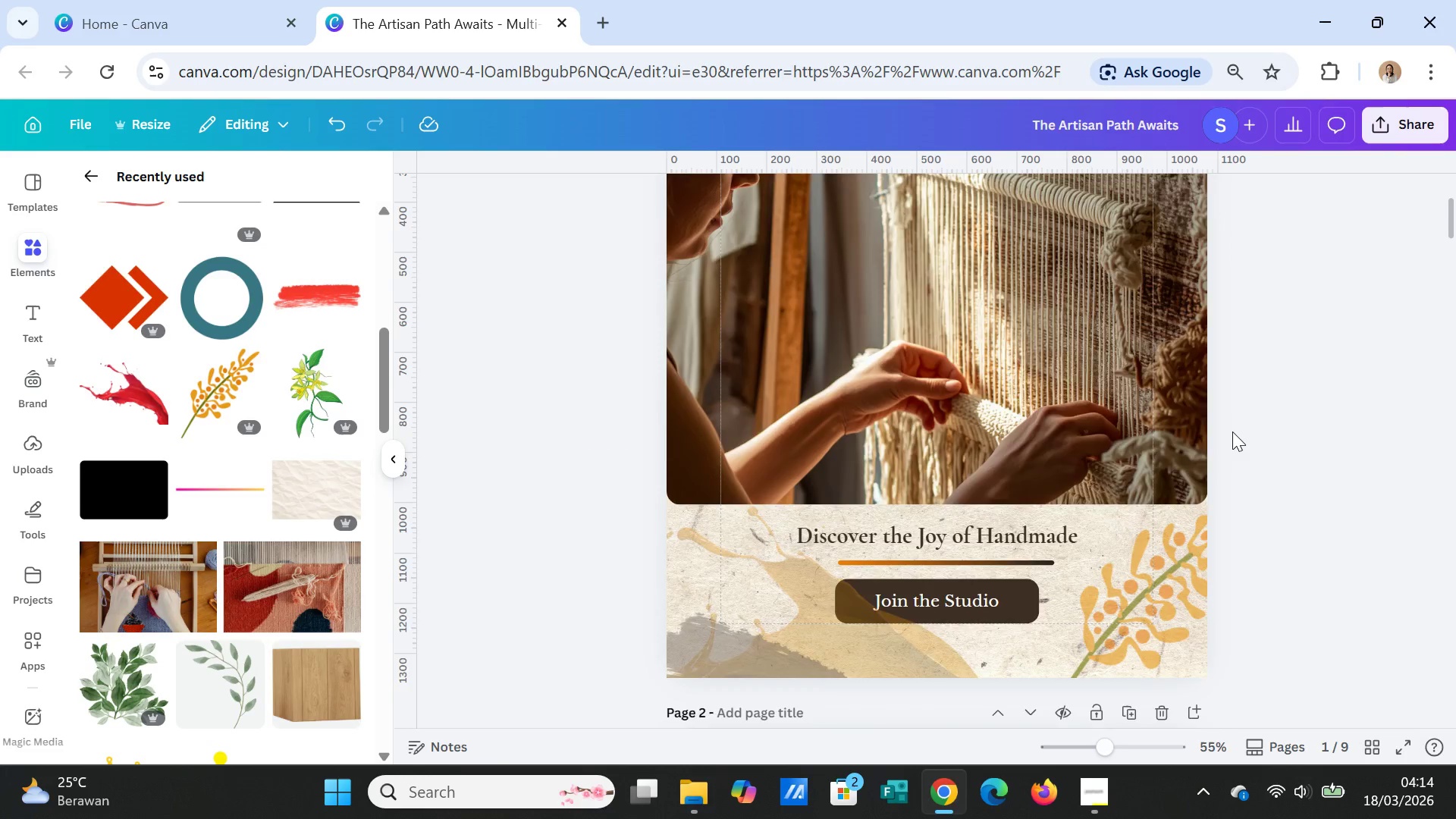 
scroll: coordinate [1232, 431], scroll_direction: down, amount: 19.0
 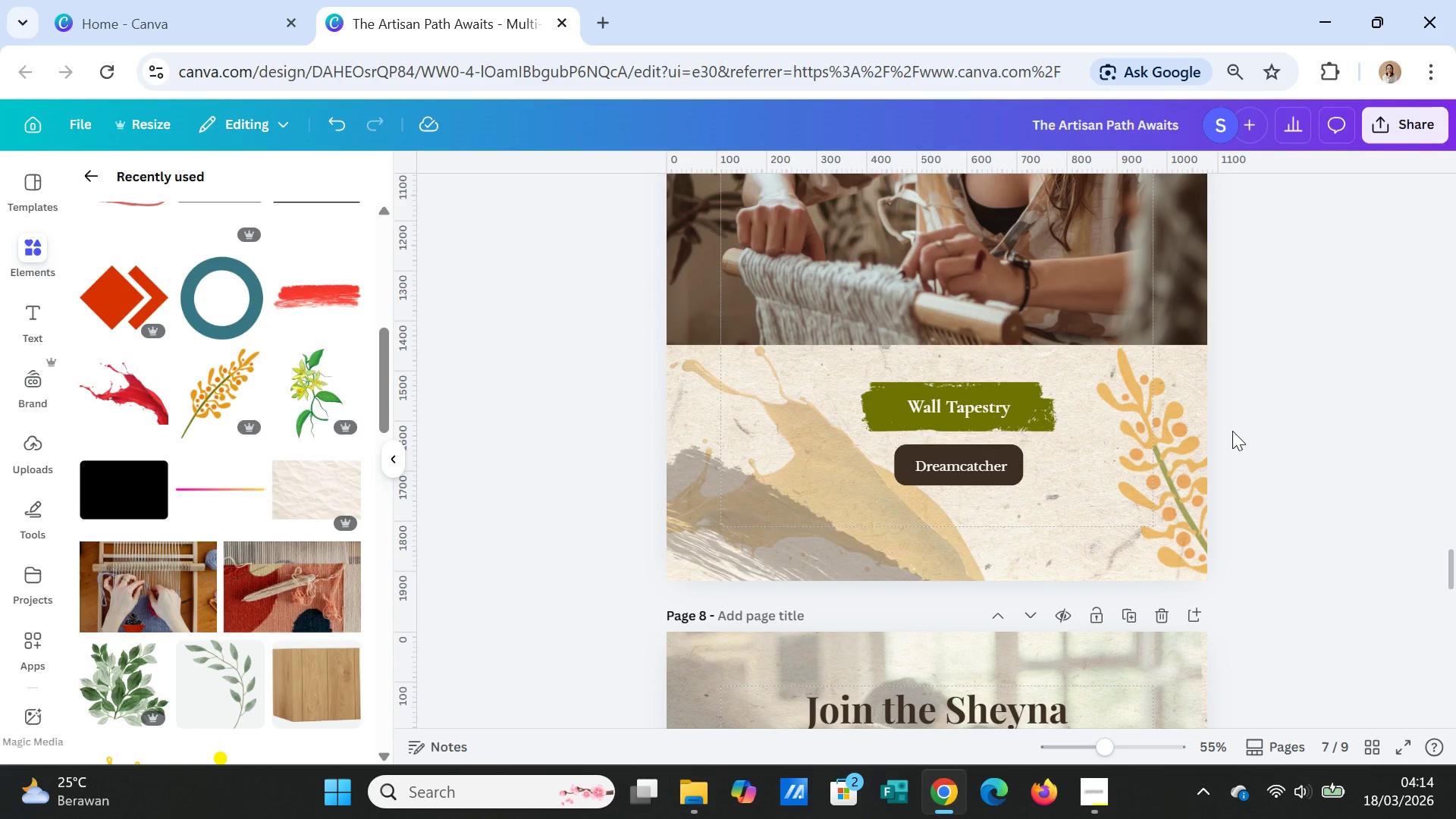 
left_click_drag(start_coordinate=[831, 494], to_coordinate=[842, 525])
 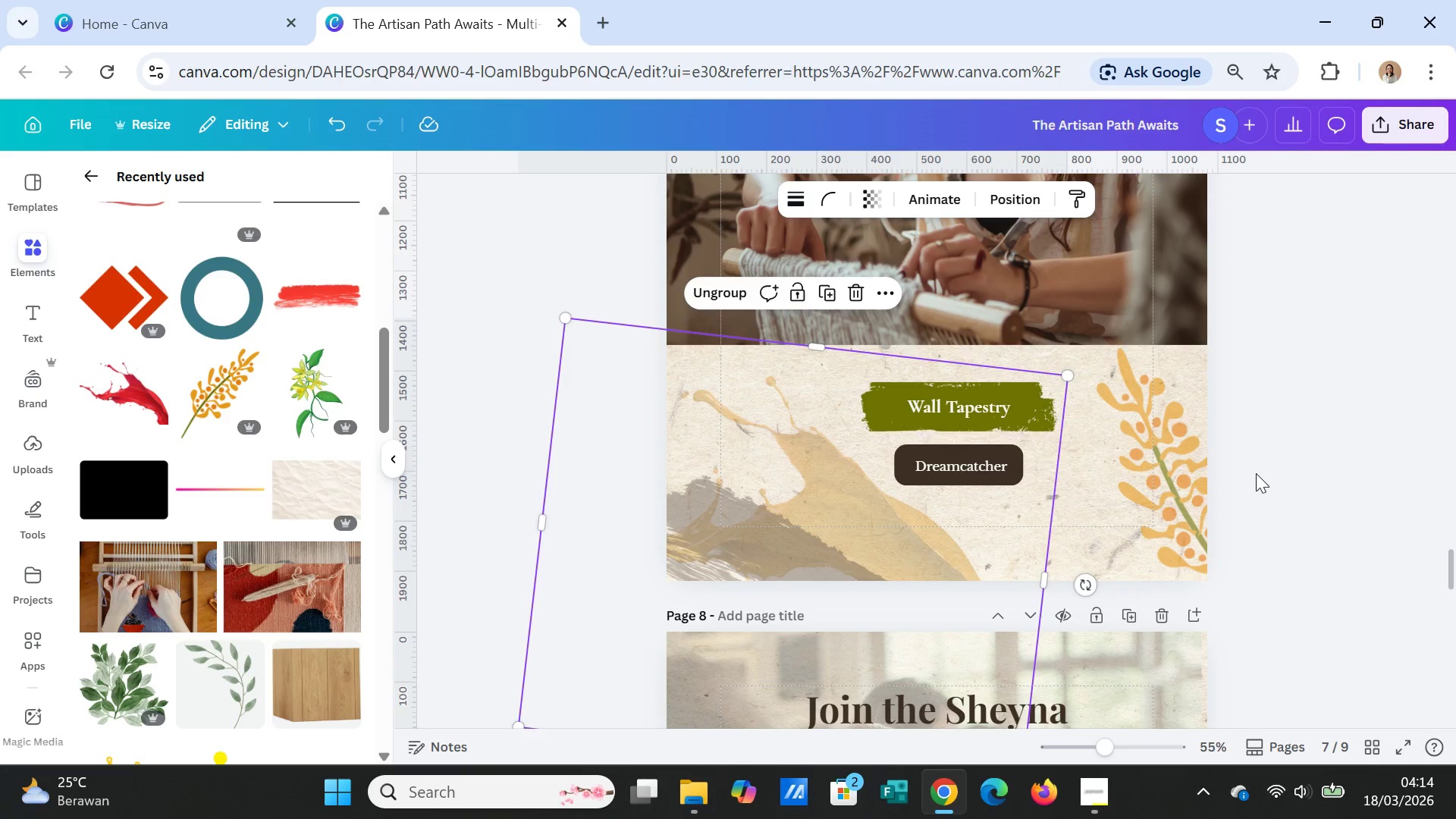 
left_click([1256, 473])
 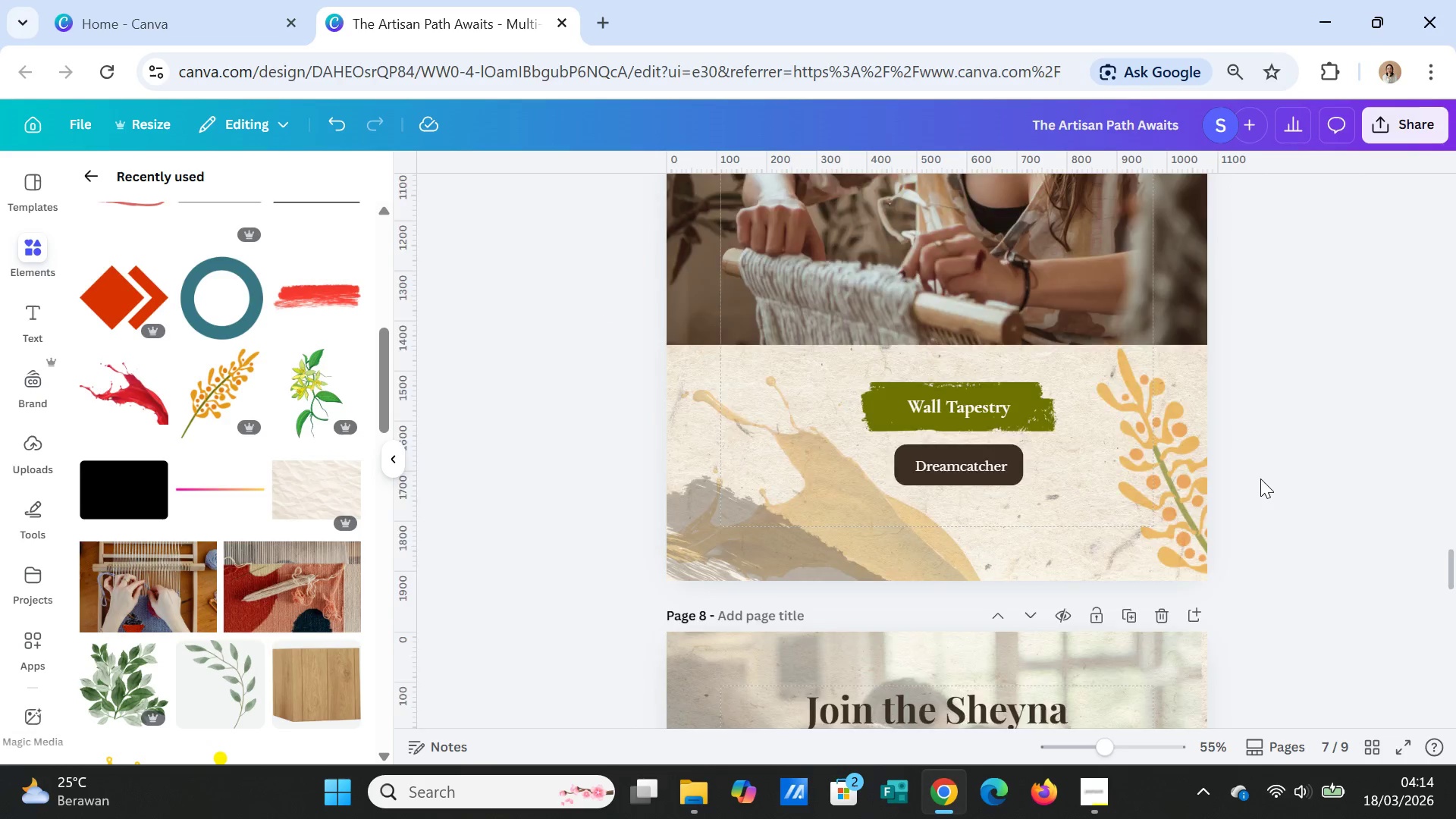 
scroll: coordinate [1260, 478], scroll_direction: down, amount: 9.0
 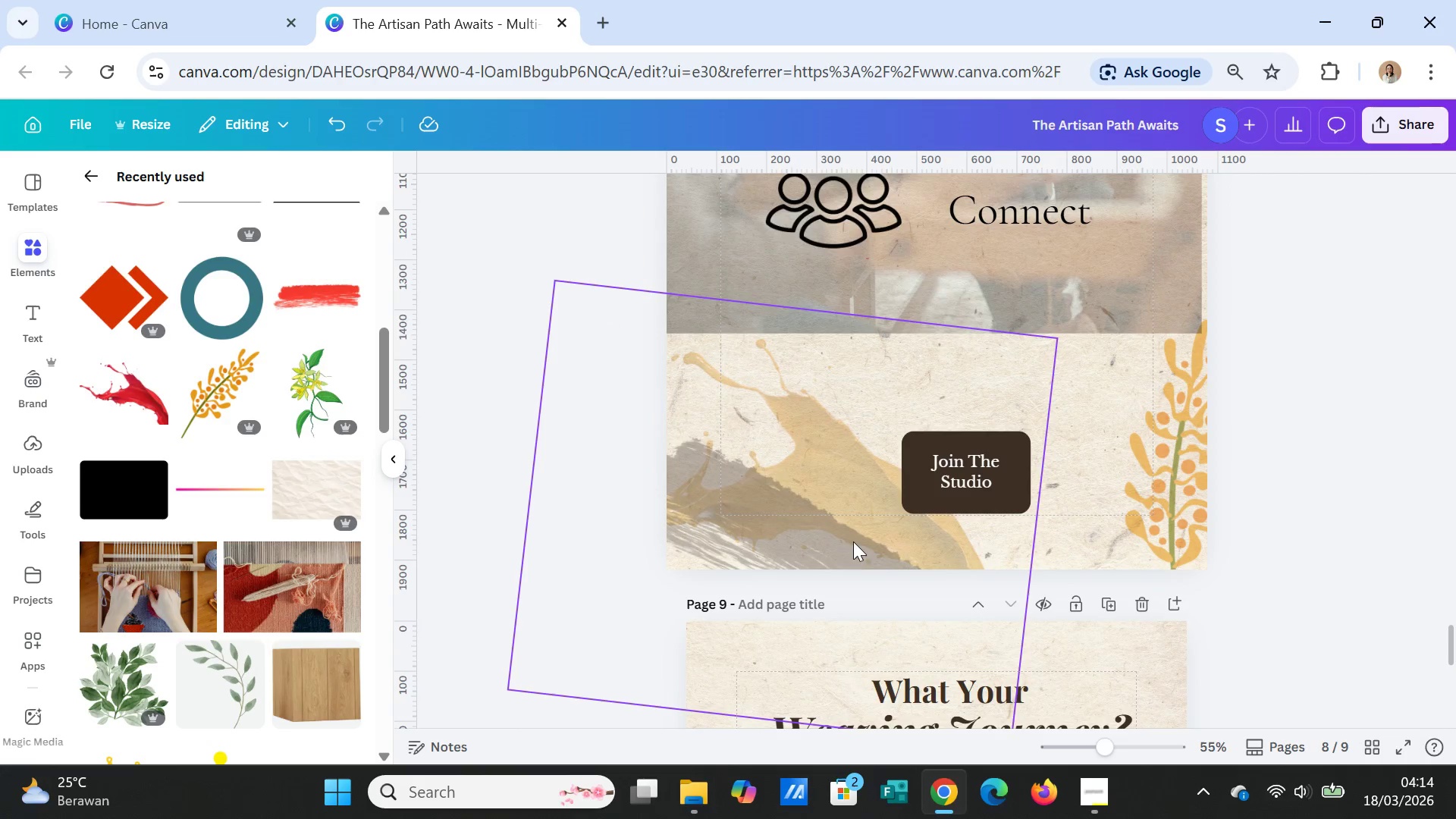 
left_click_drag(start_coordinate=[814, 537], to_coordinate=[808, 547])
 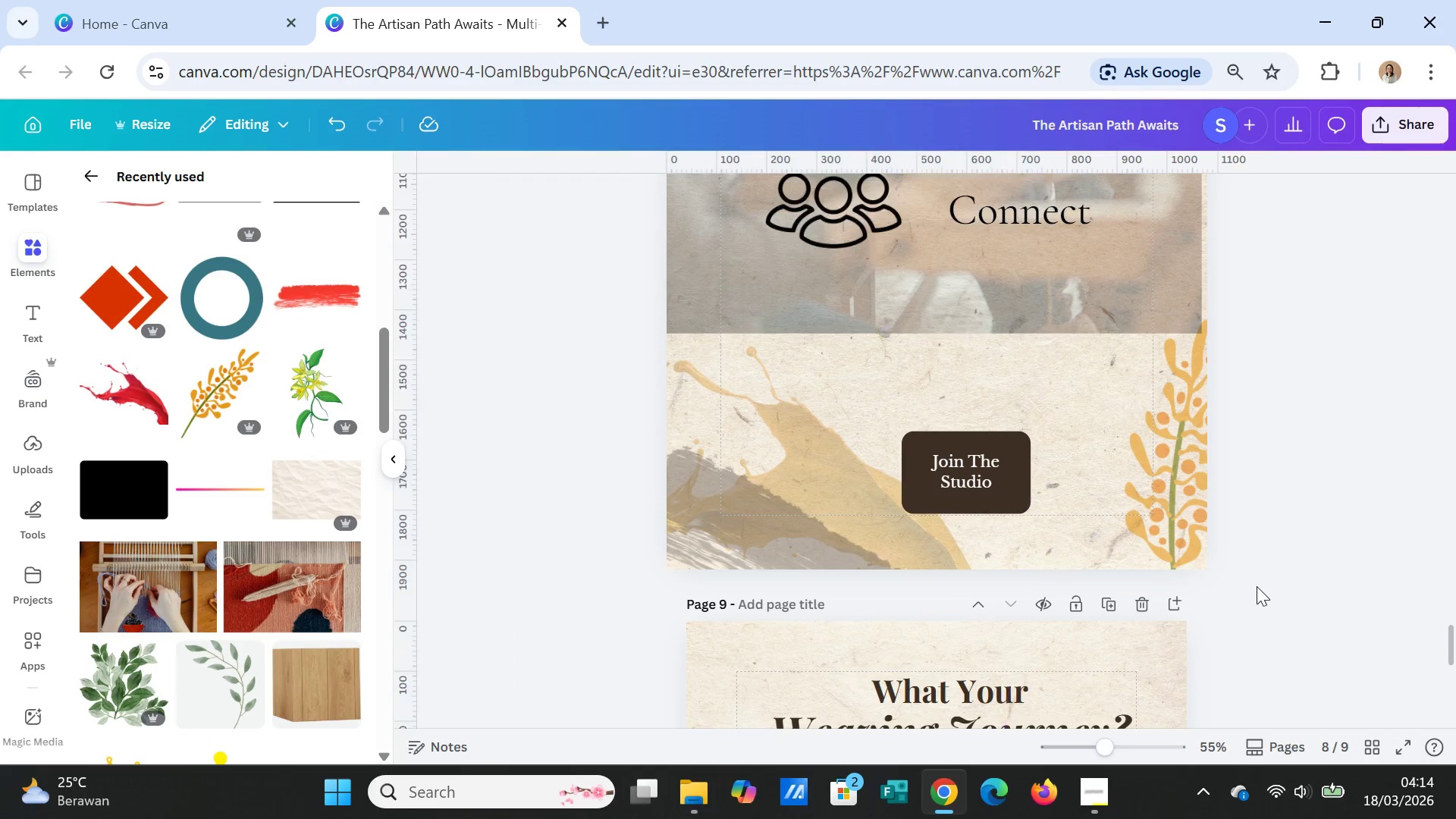 
scroll: coordinate [1254, 585], scroll_direction: down, amount: 8.0
 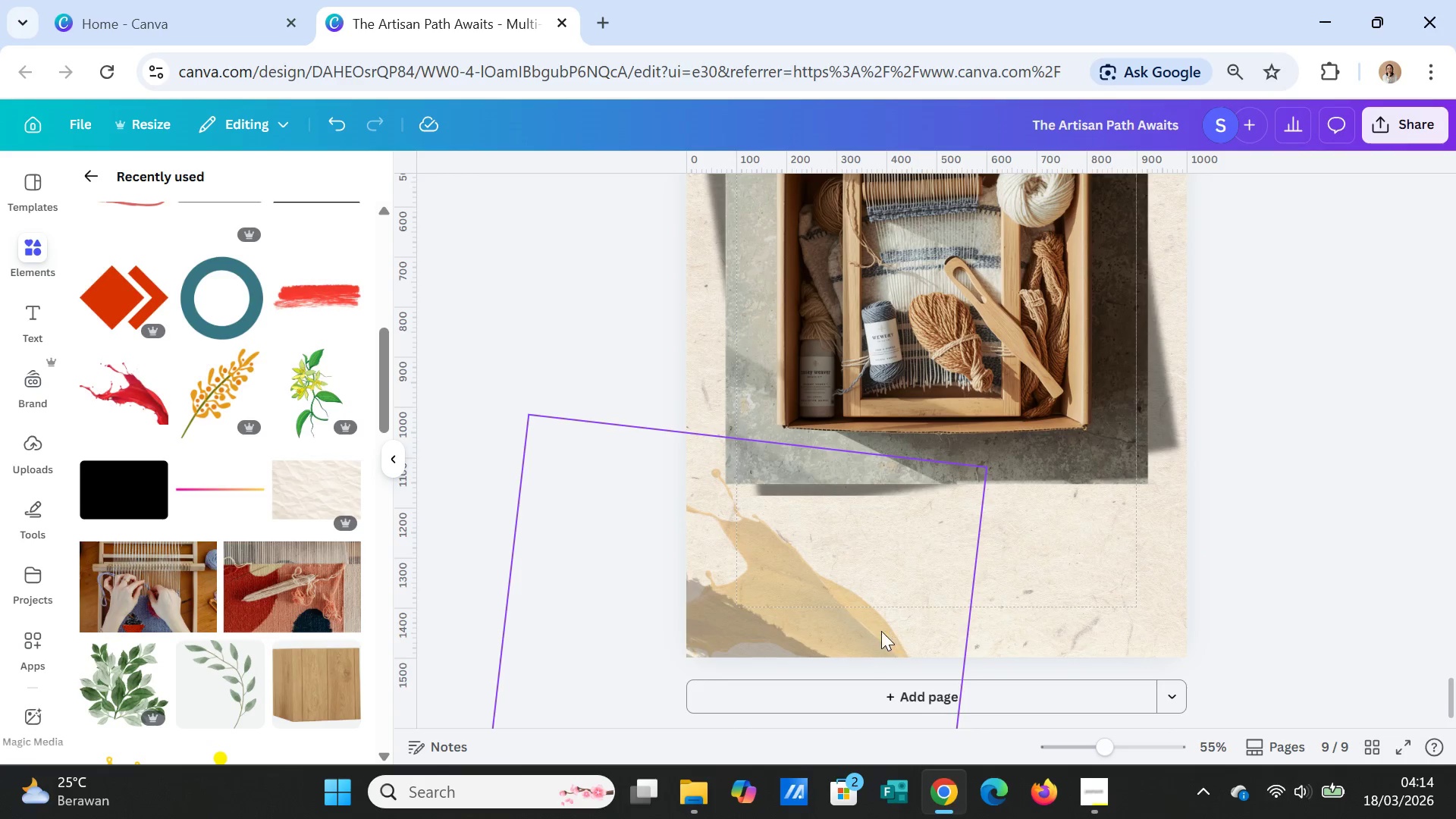 
left_click_drag(start_coordinate=[880, 631], to_coordinate=[946, 647])
 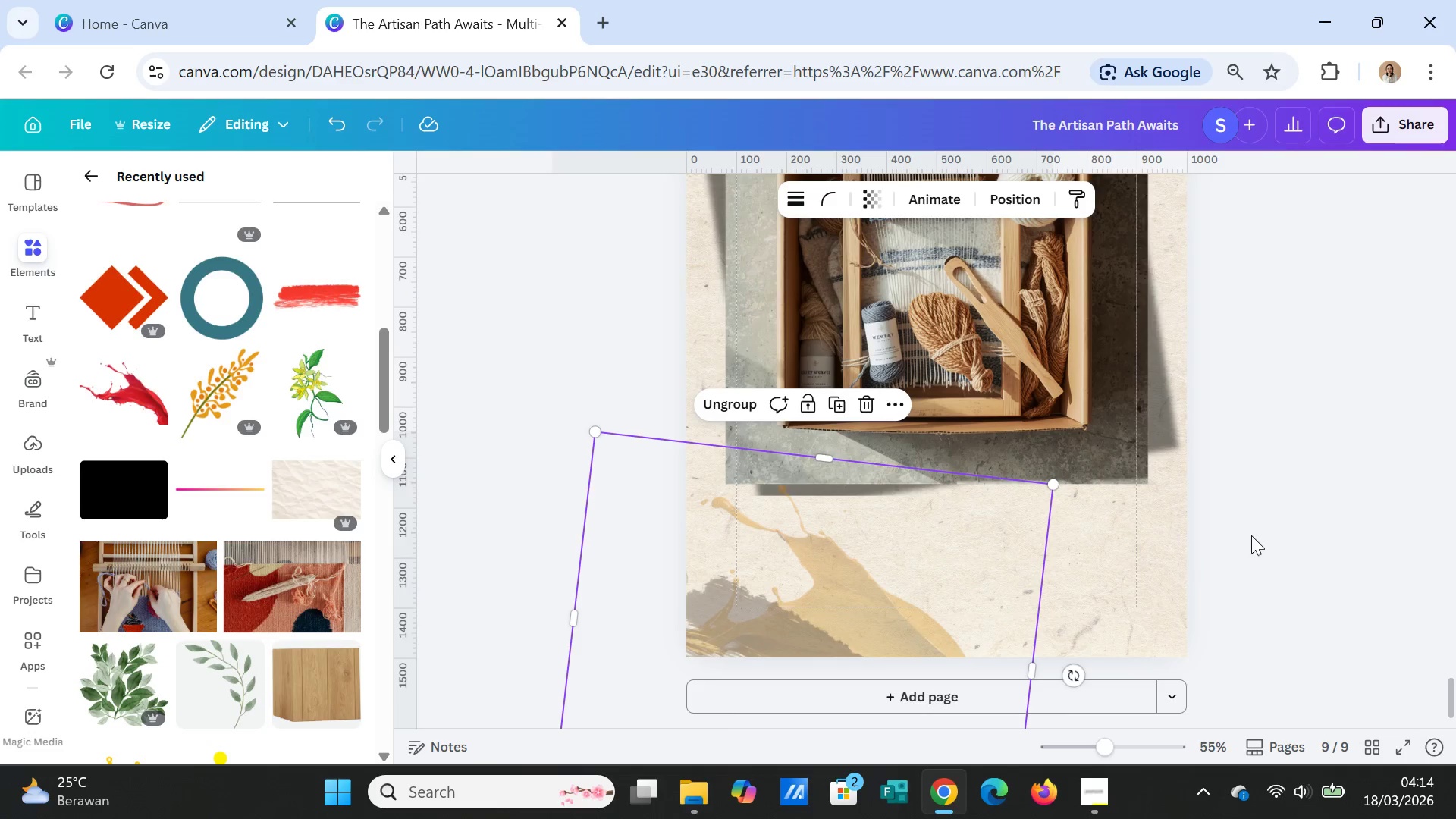 
left_click([1251, 535])
 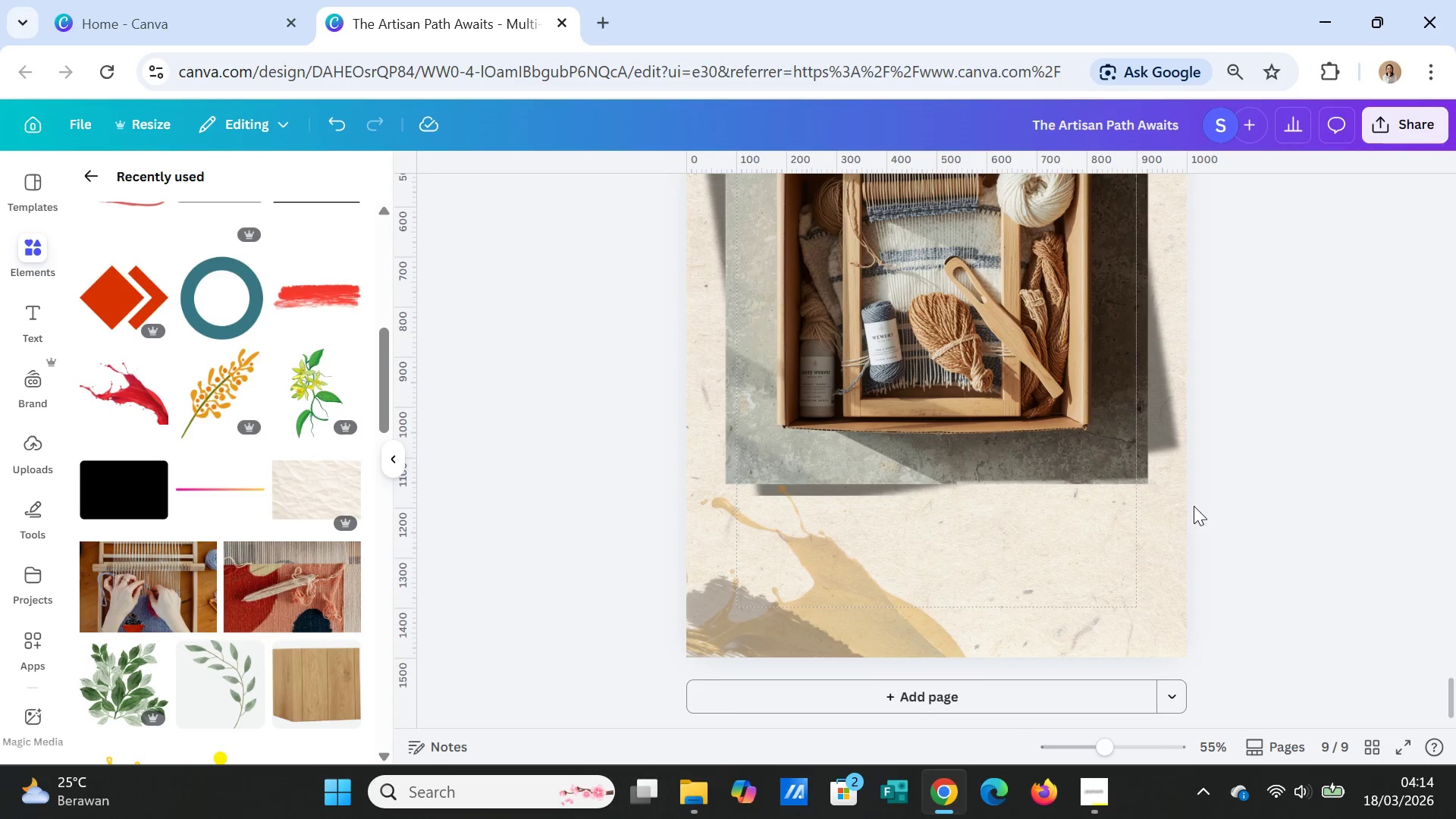 
left_click_drag(start_coordinate=[937, 606], to_coordinate=[955, 604])
 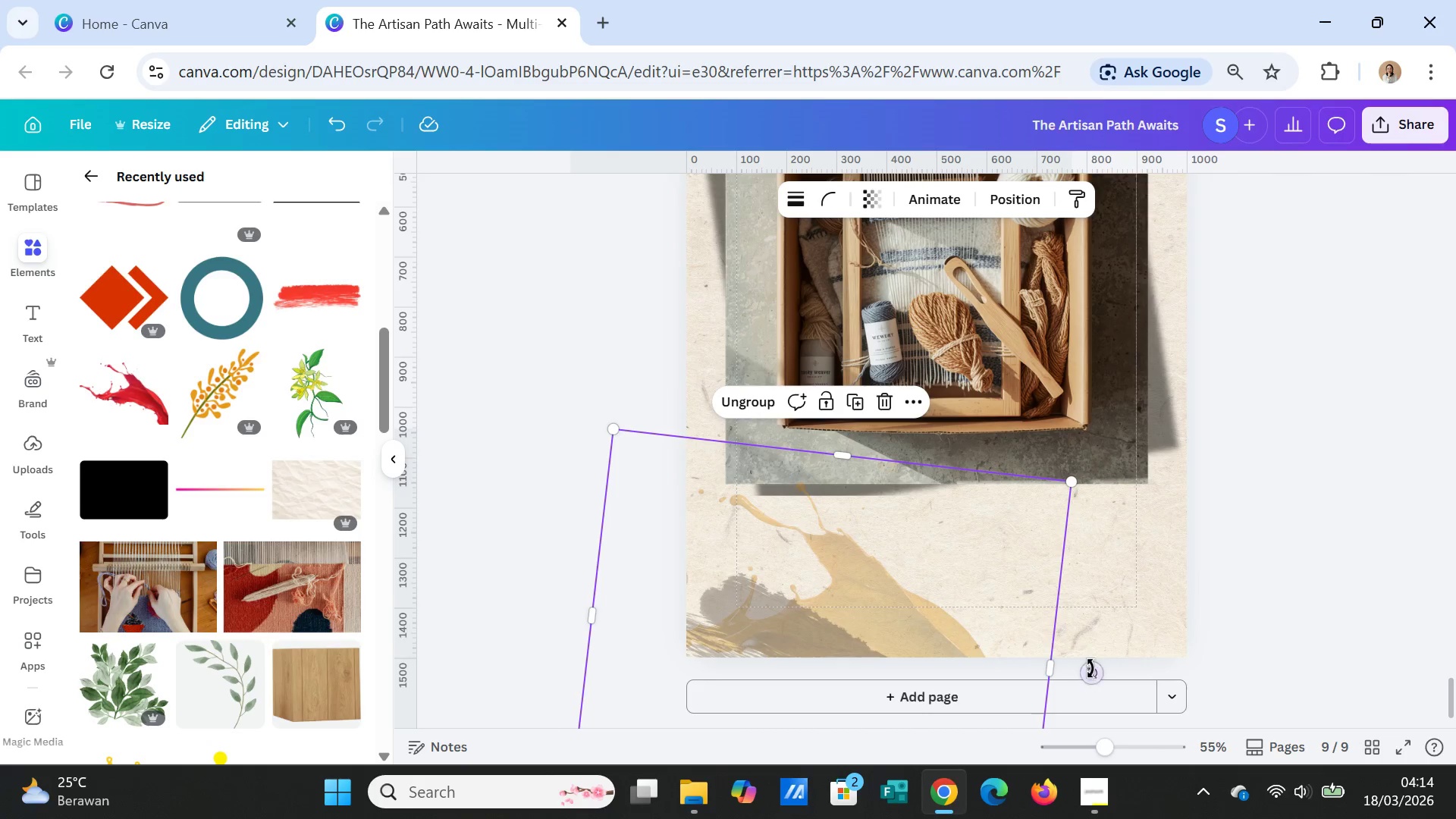 
left_click_drag(start_coordinate=[1093, 669], to_coordinate=[1112, 574])
 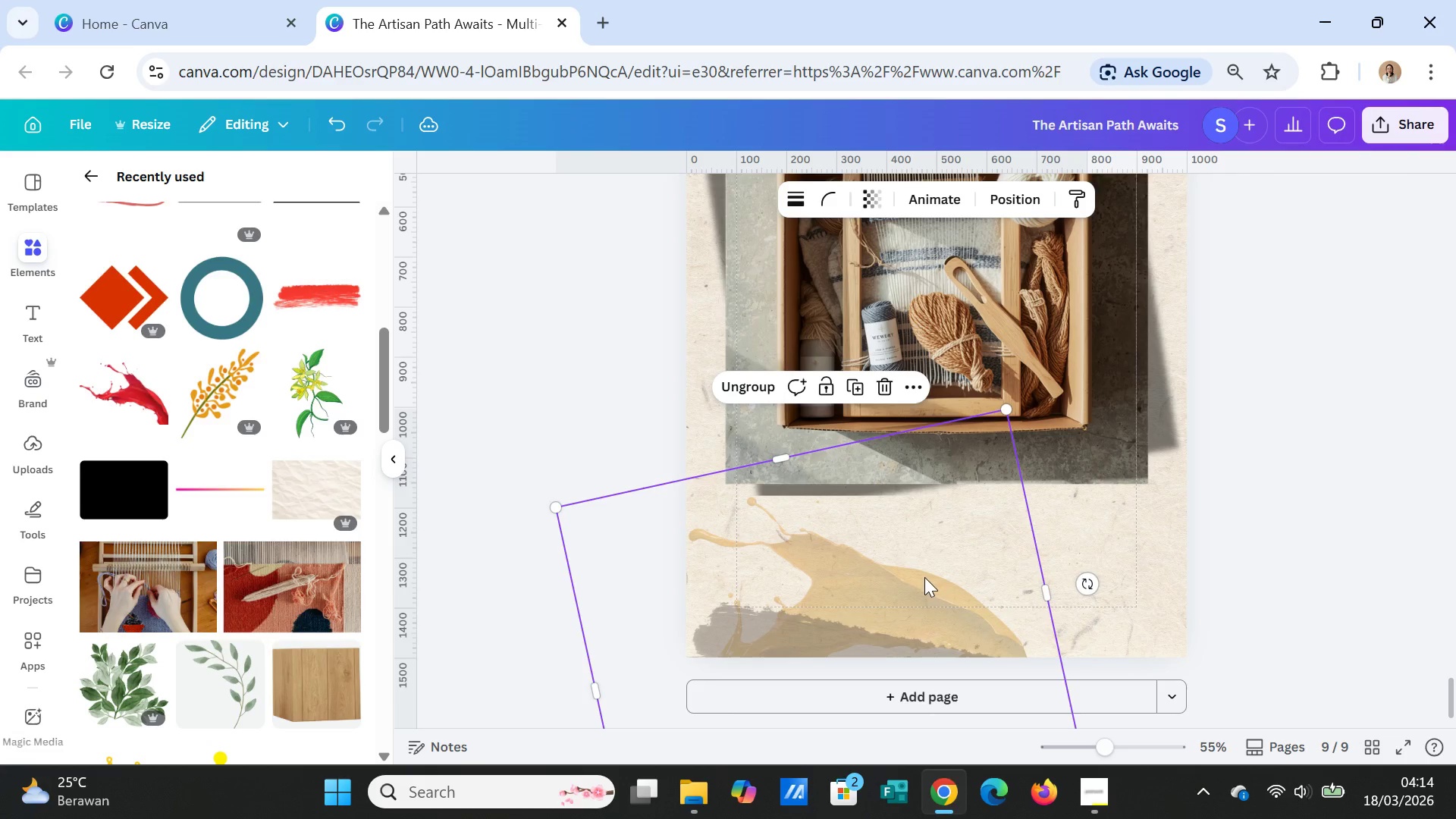 
left_click_drag(start_coordinate=[925, 577], to_coordinate=[1002, 579])
 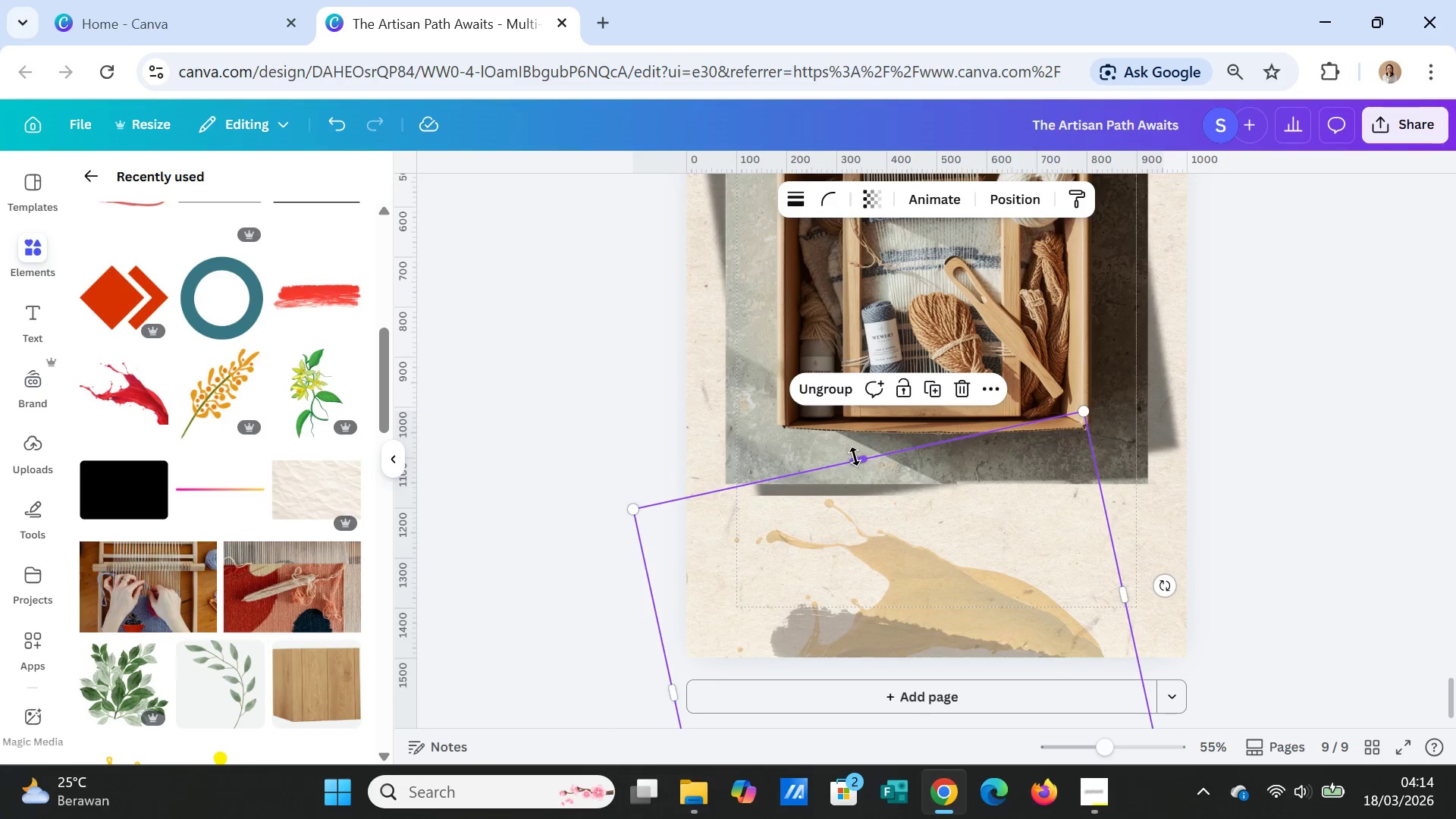 
left_click_drag(start_coordinate=[855, 457], to_coordinate=[850, 444])
 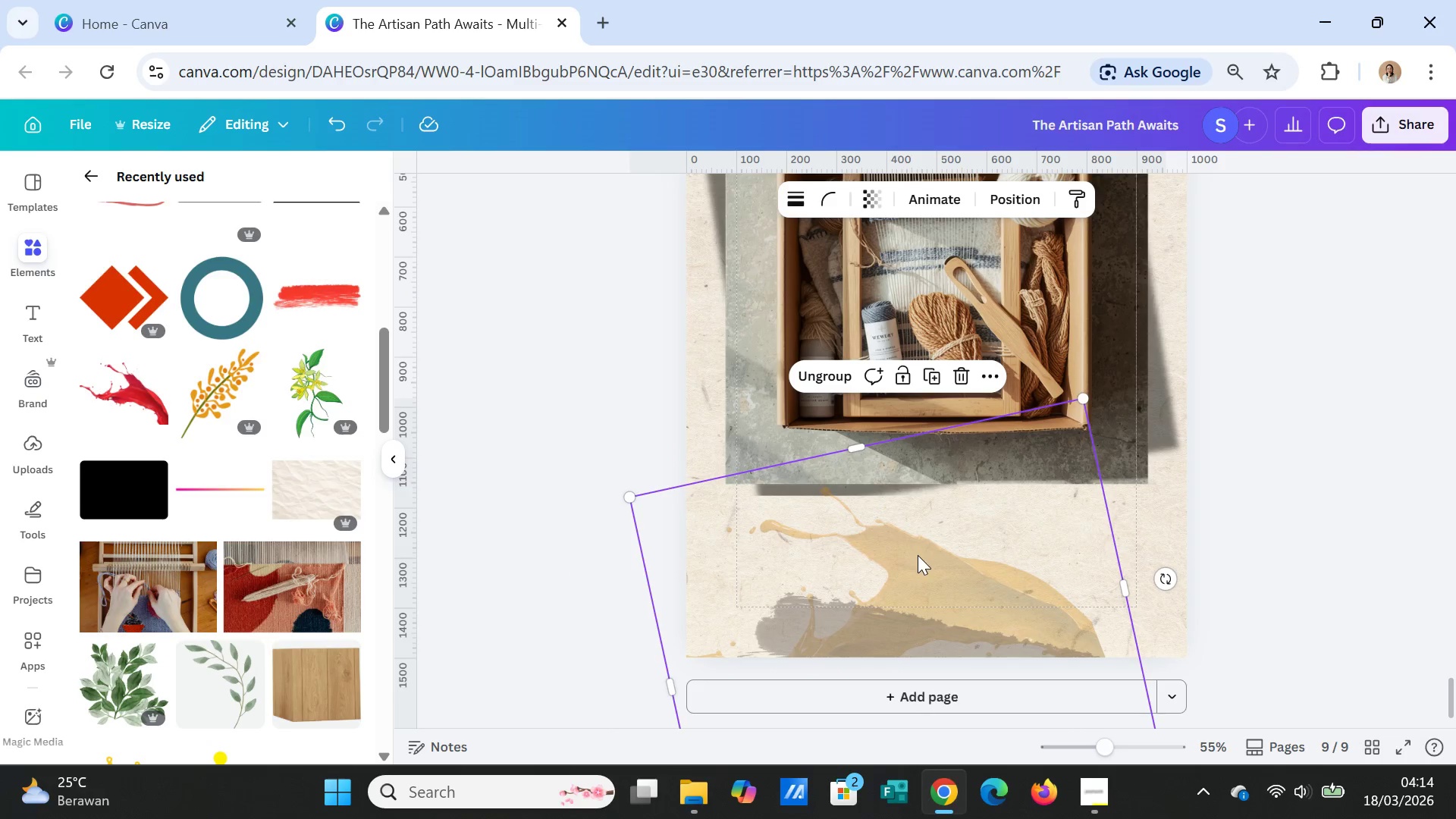 
left_click_drag(start_coordinate=[918, 555], to_coordinate=[856, 571])
 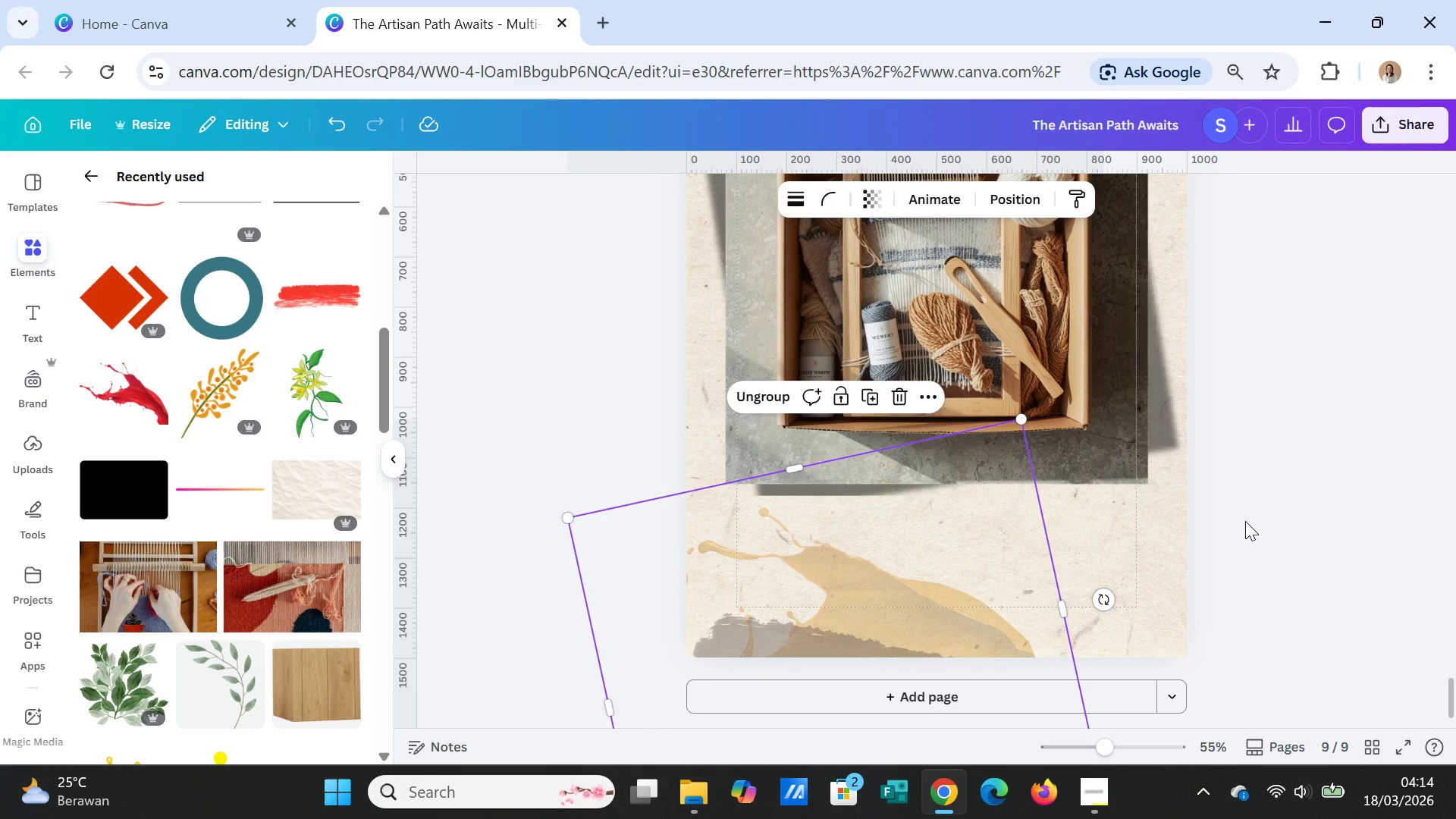 
left_click([1246, 520])
 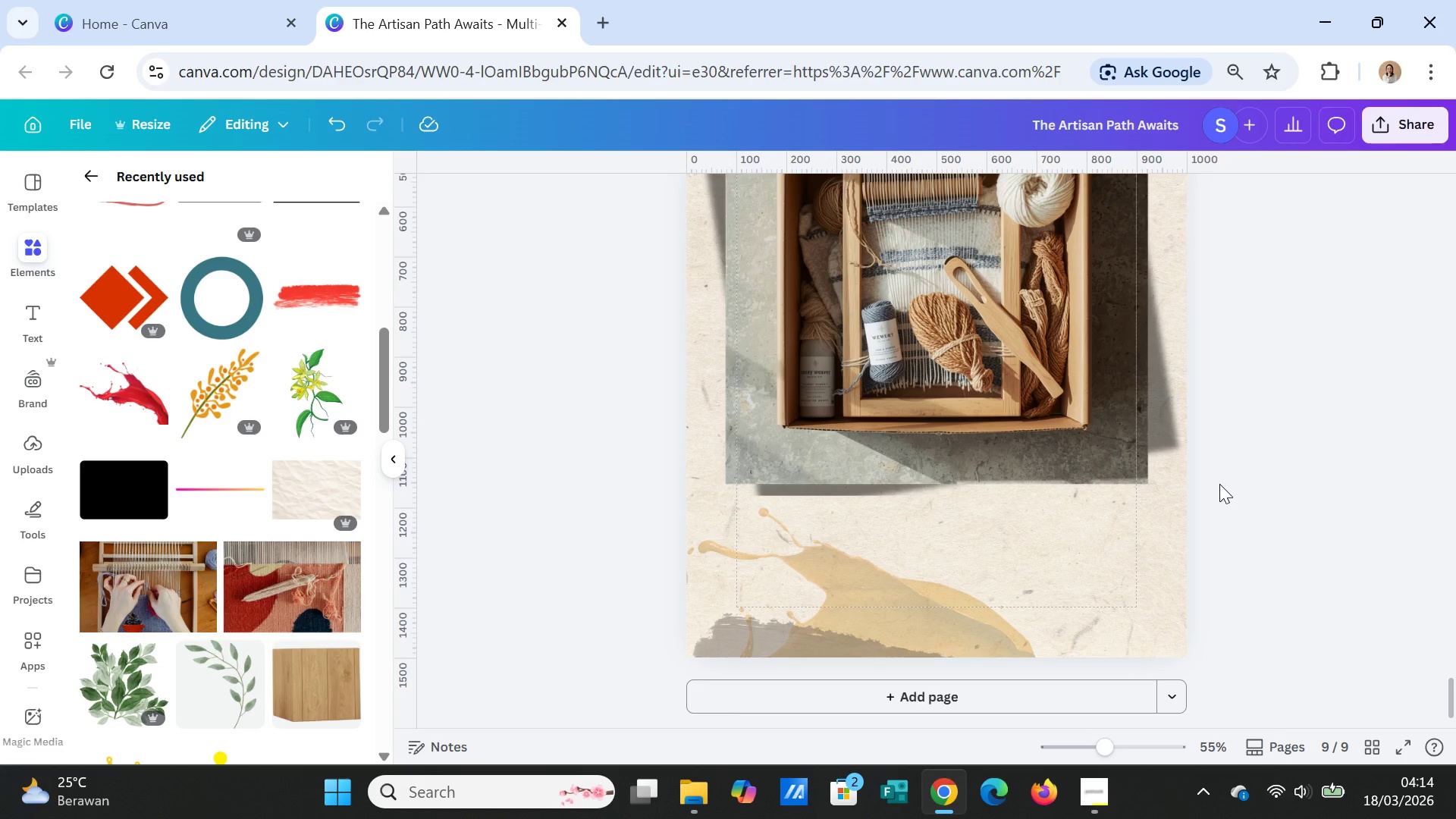 
wait(6.45)
 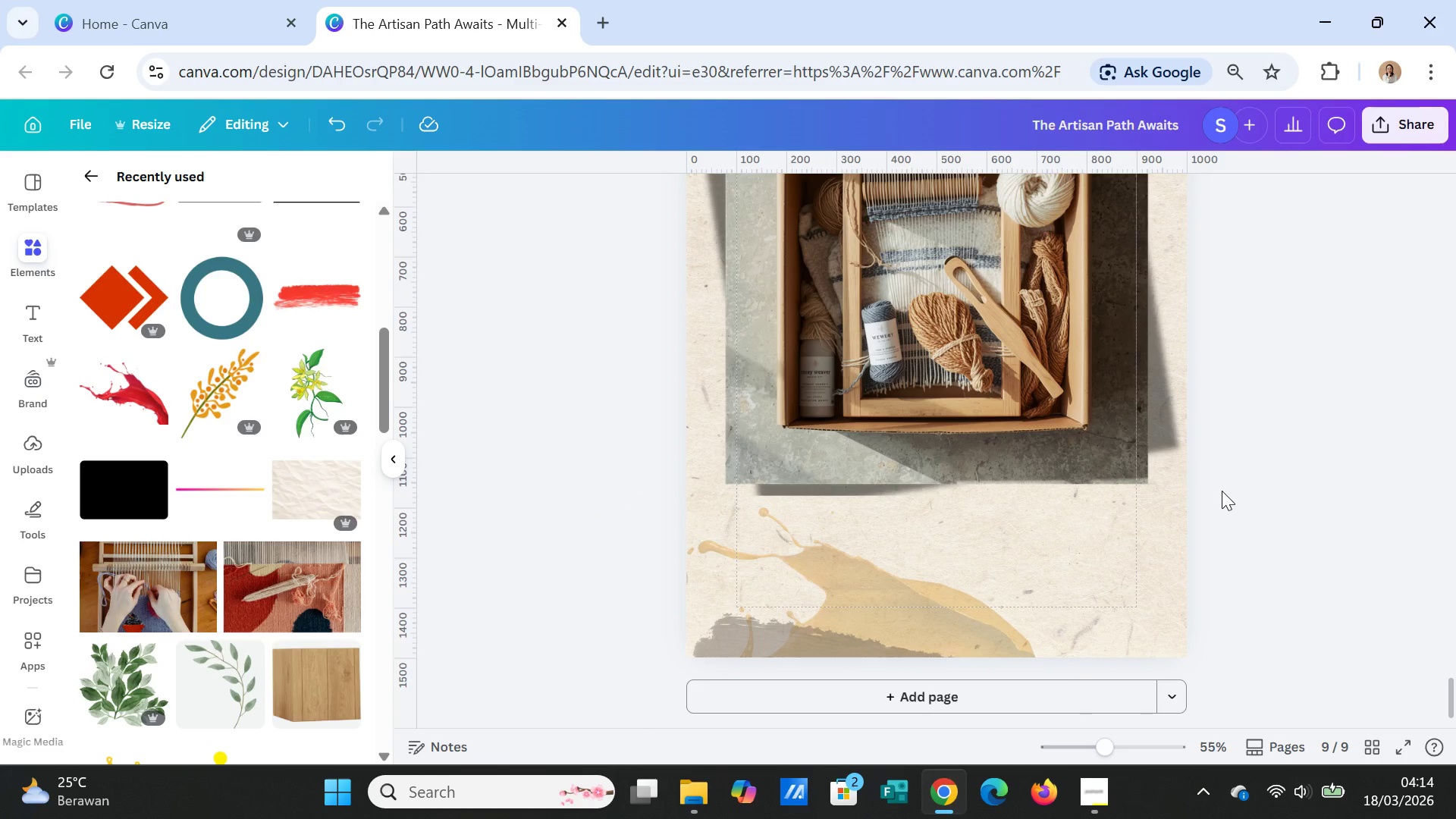 
scroll: coordinate [1343, 512], scroll_direction: up, amount: 3.0
 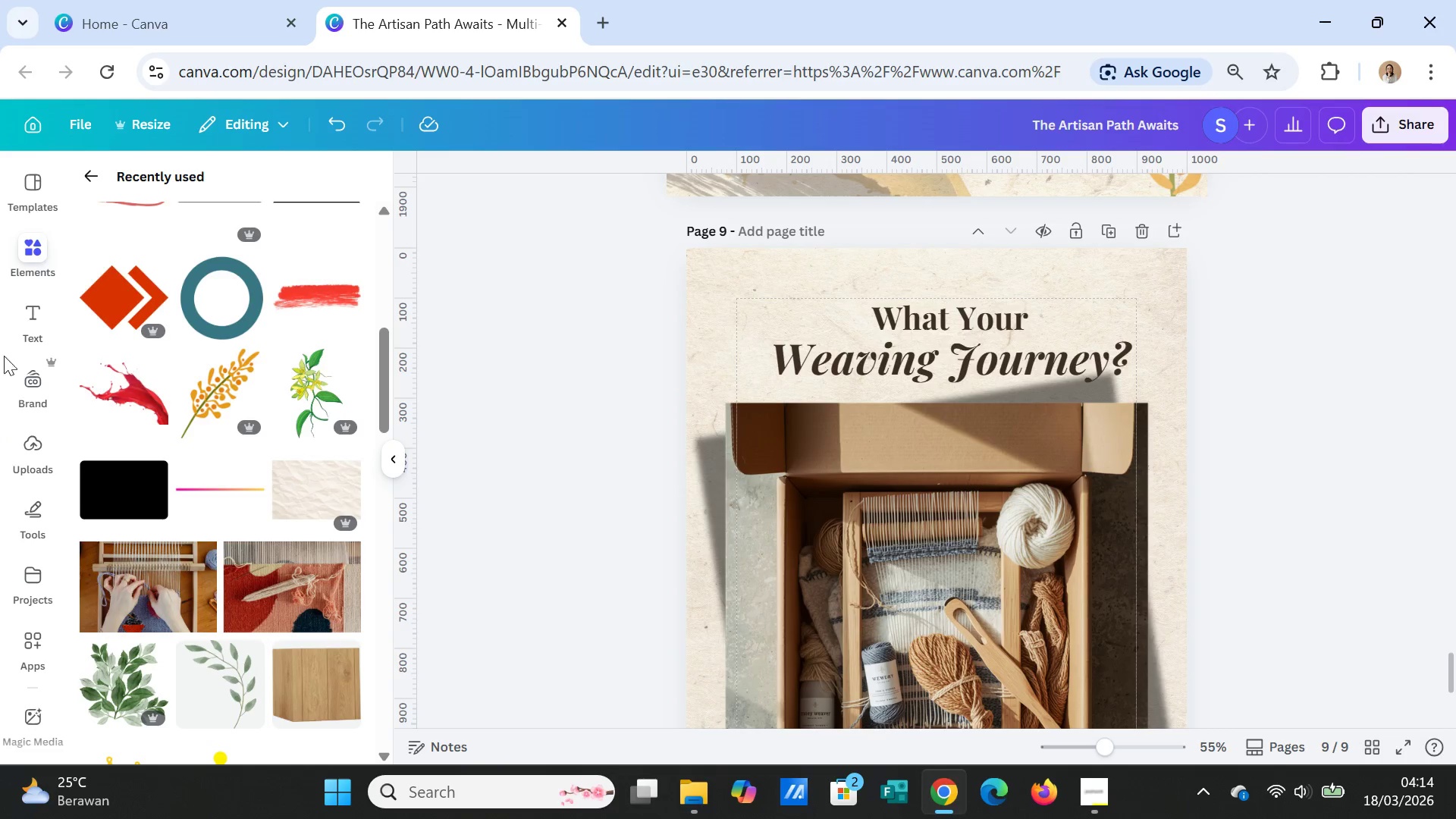 
left_click([25, 326])
 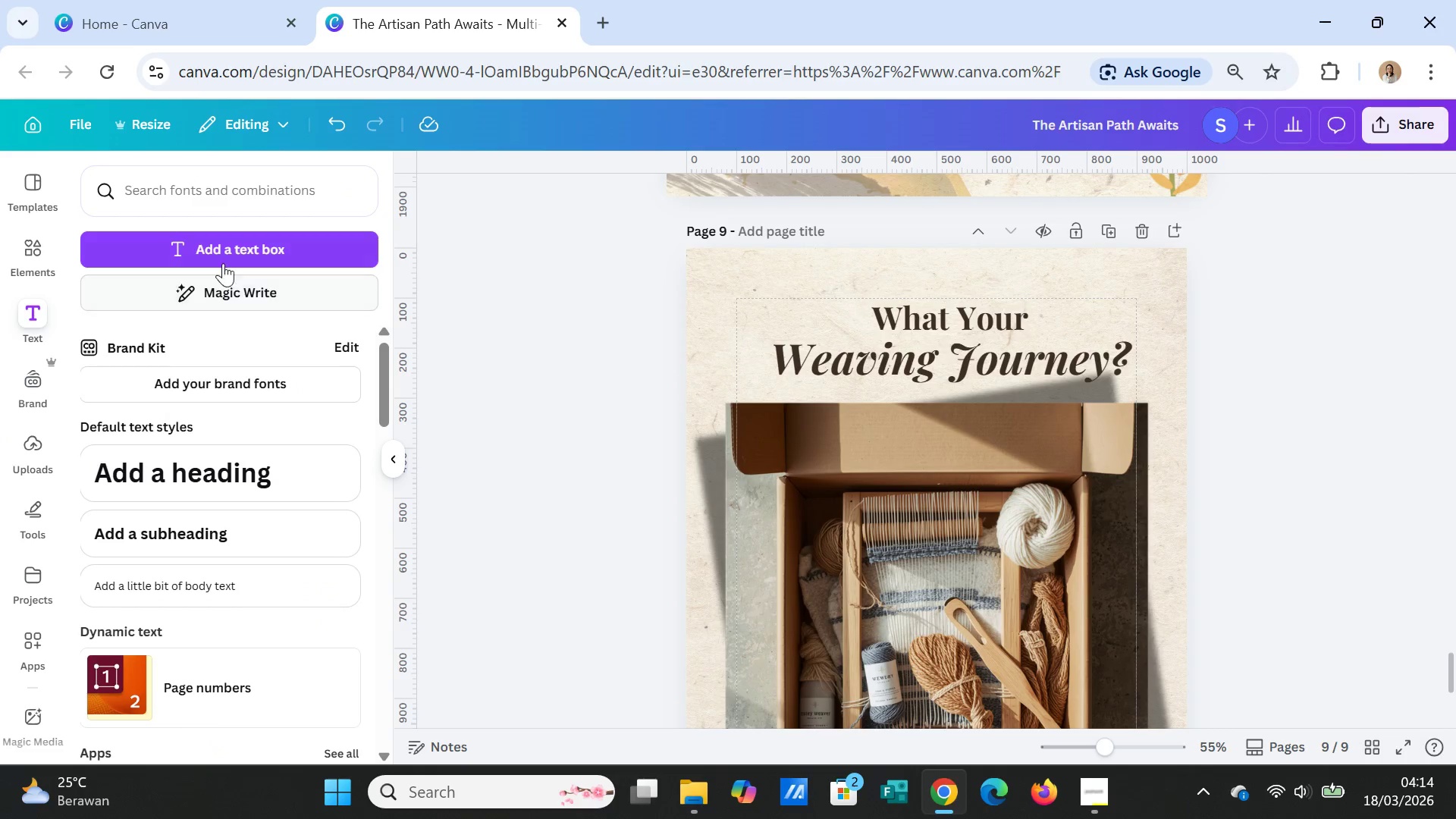 
left_click([227, 246])
 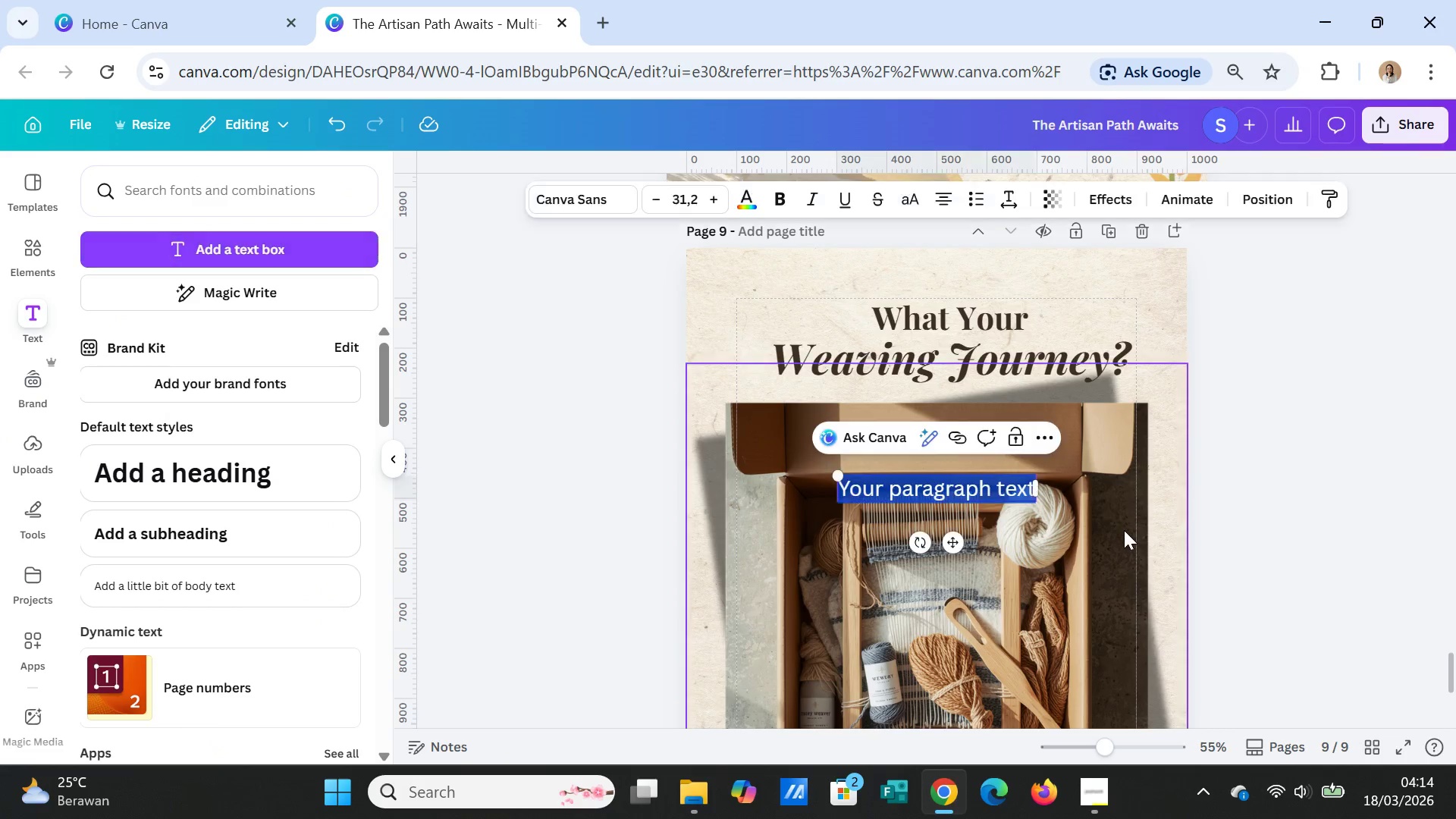 
scroll: coordinate [1124, 530], scroll_direction: down, amount: 3.0
 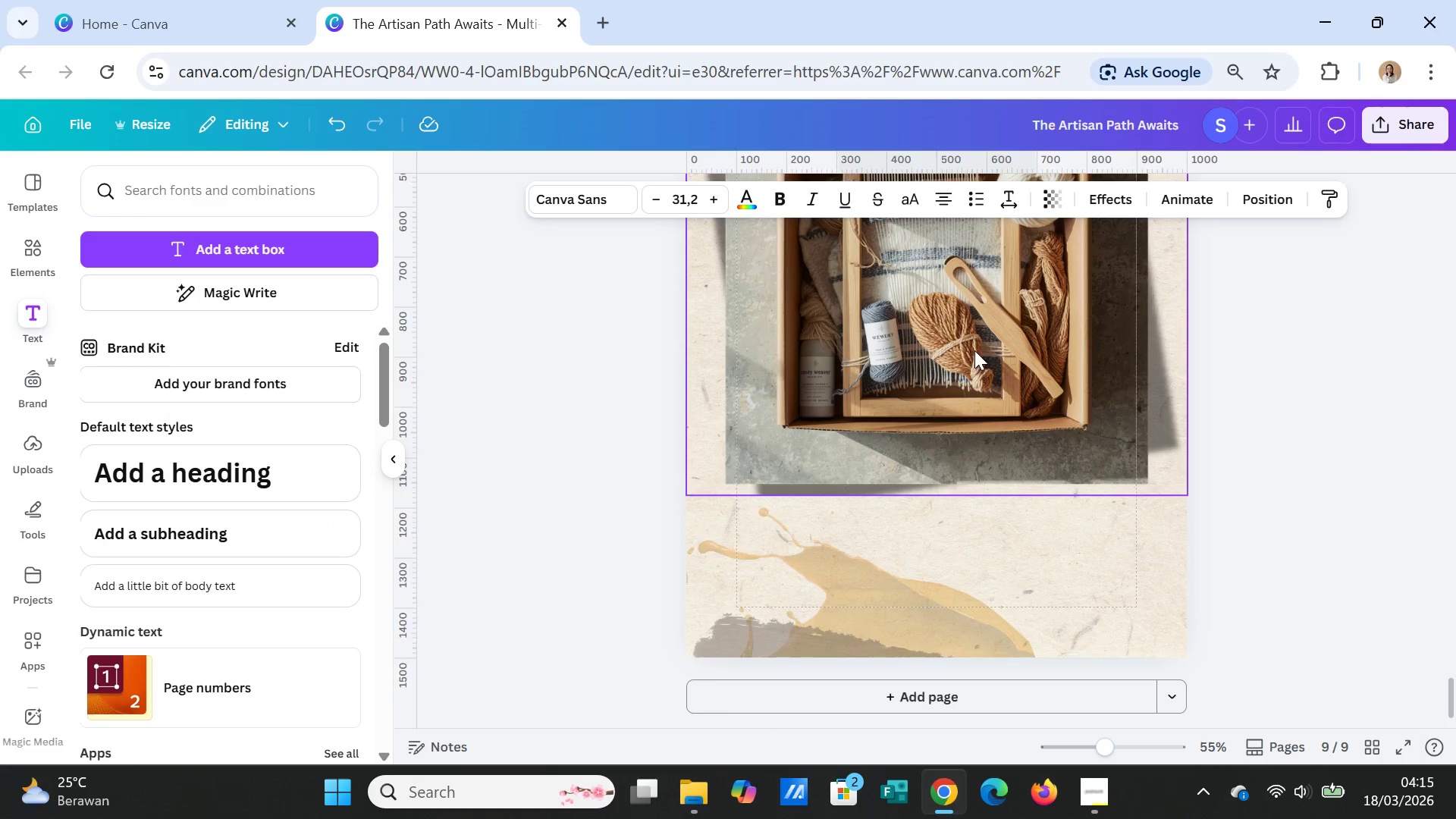 
scroll: coordinate [974, 350], scroll_direction: up, amount: 1.0
 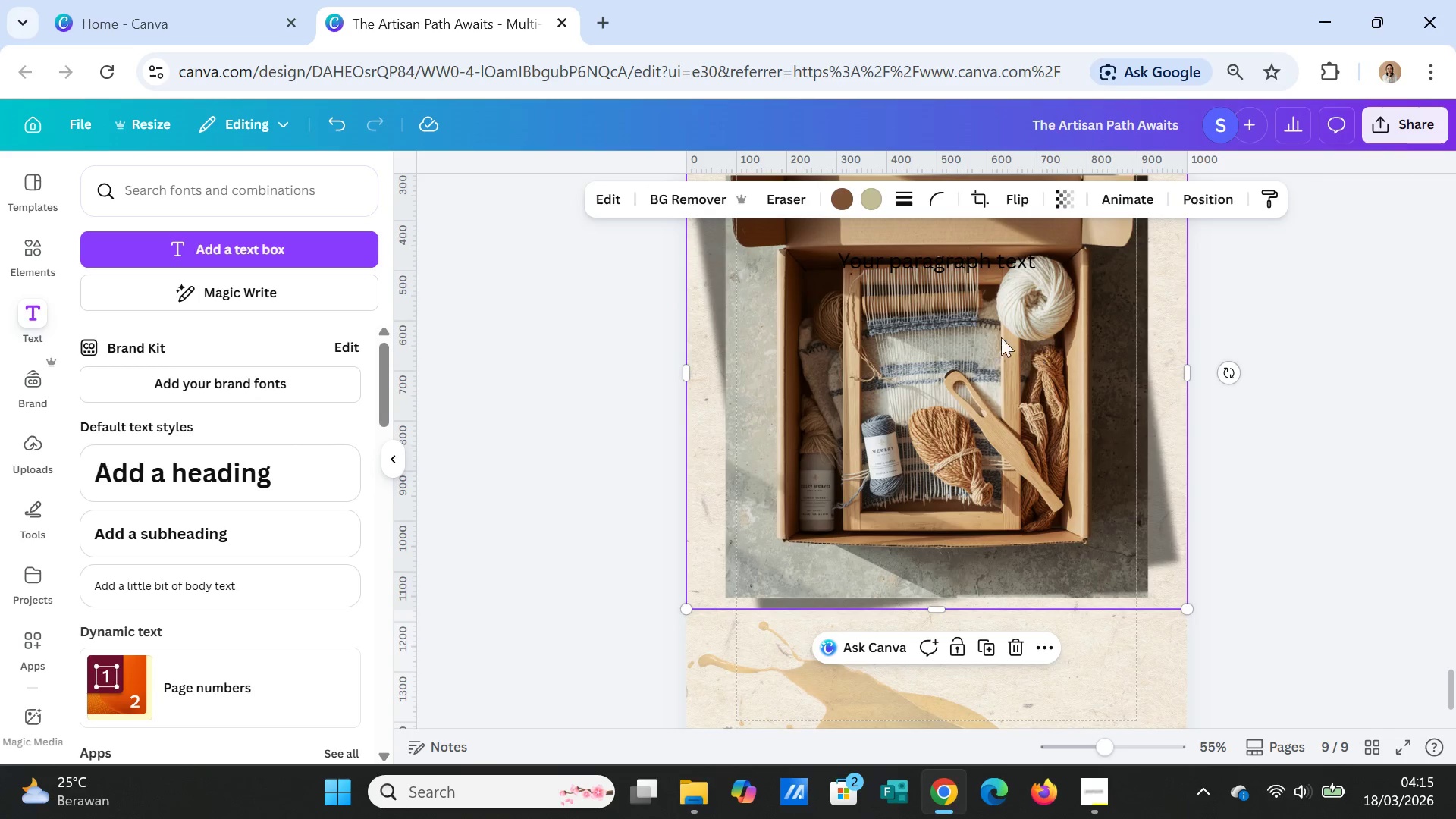 
left_click([955, 265])
 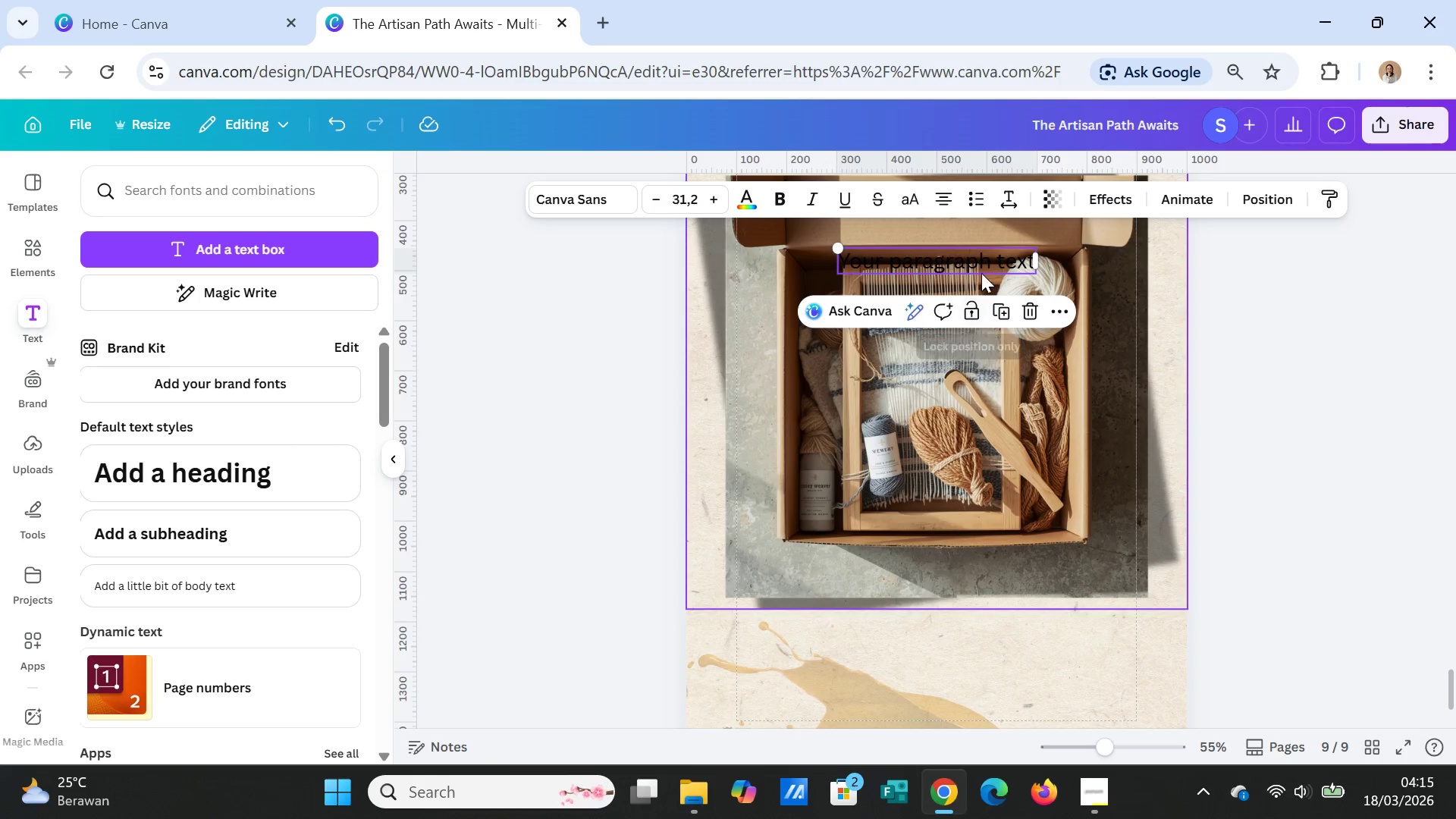 
left_click_drag(start_coordinate=[978, 259], to_coordinate=[988, 633])
 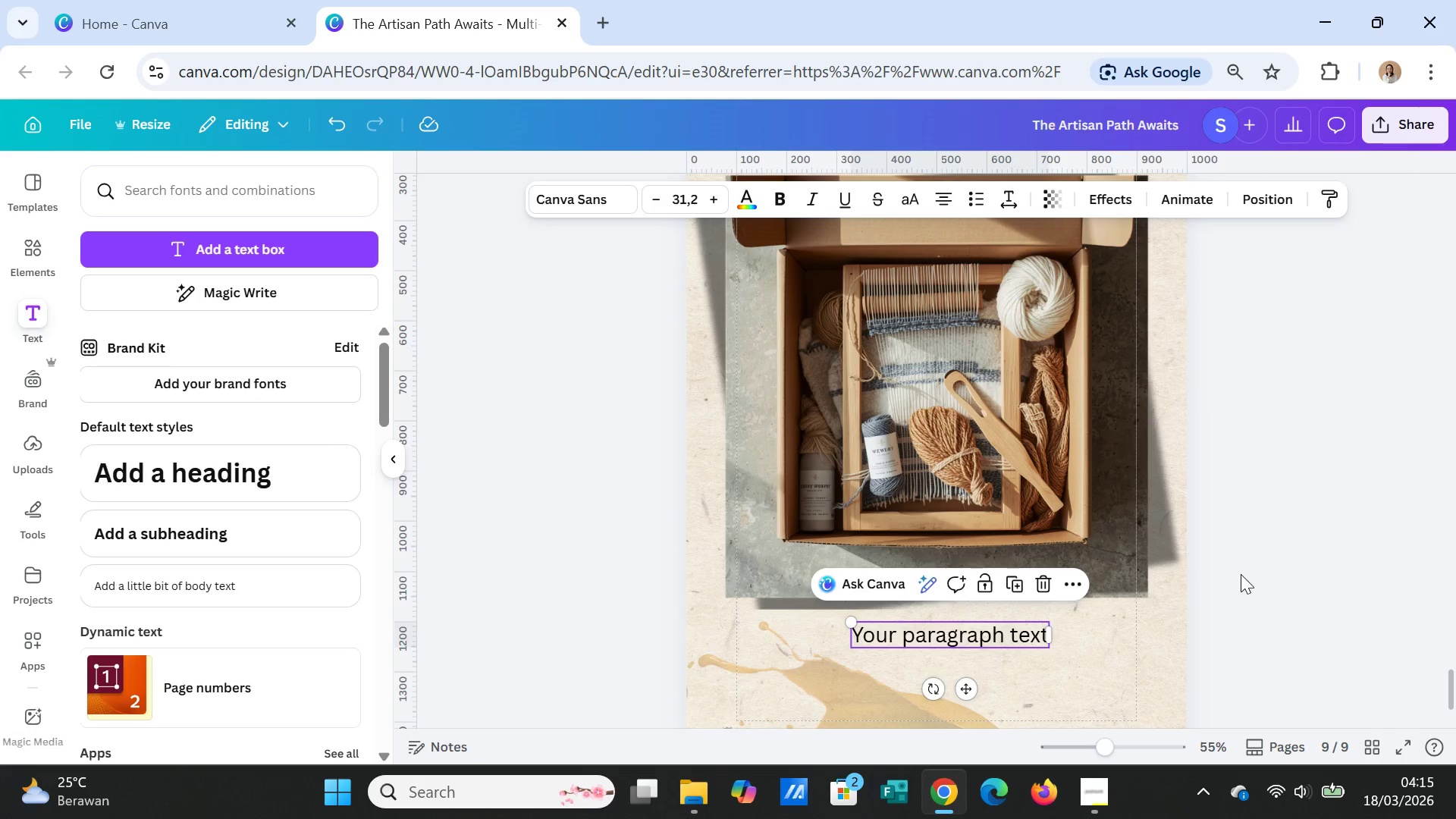 
left_click([1257, 570])
 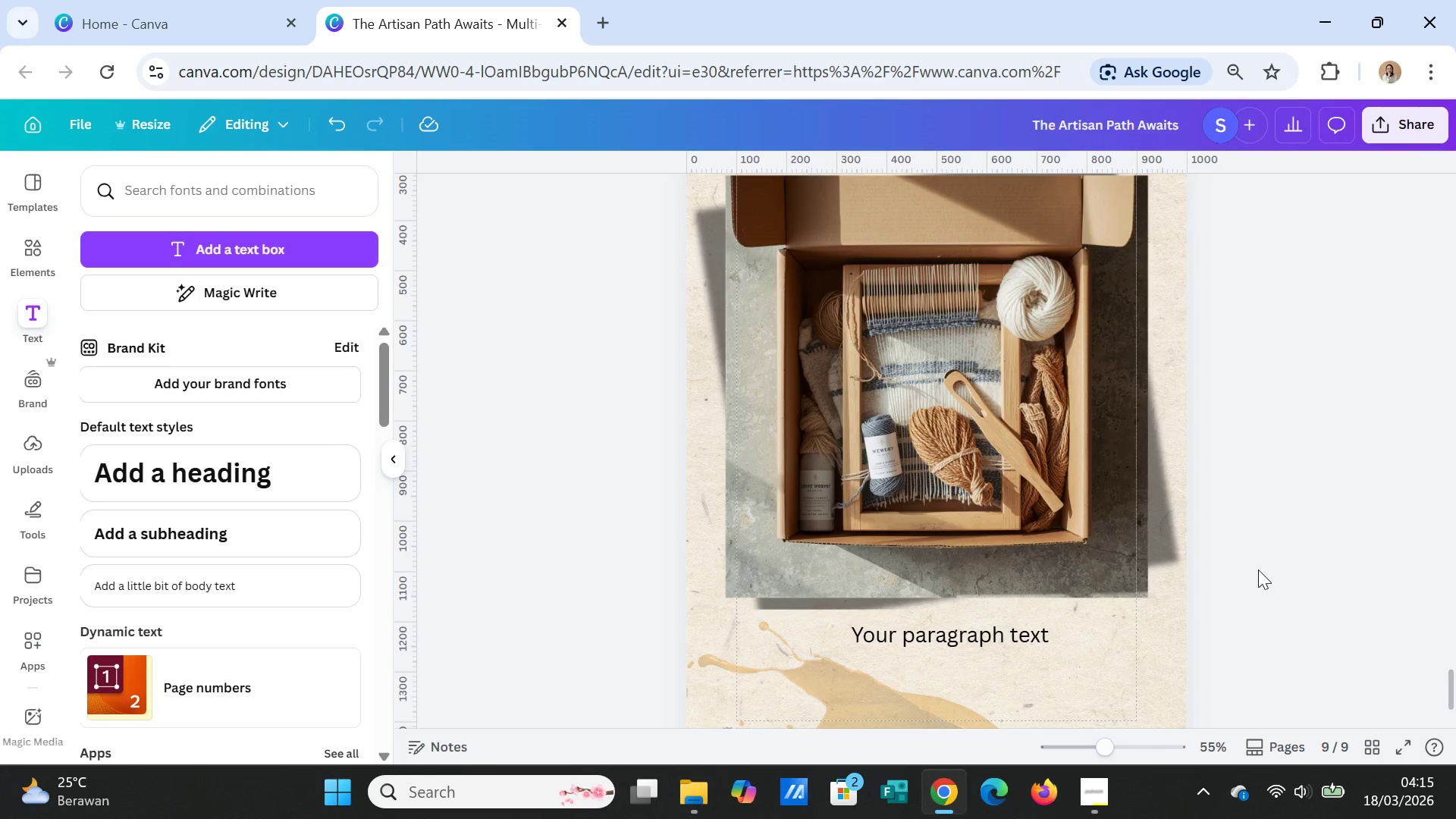 
scroll: coordinate [1259, 569], scroll_direction: up, amount: 49.0
 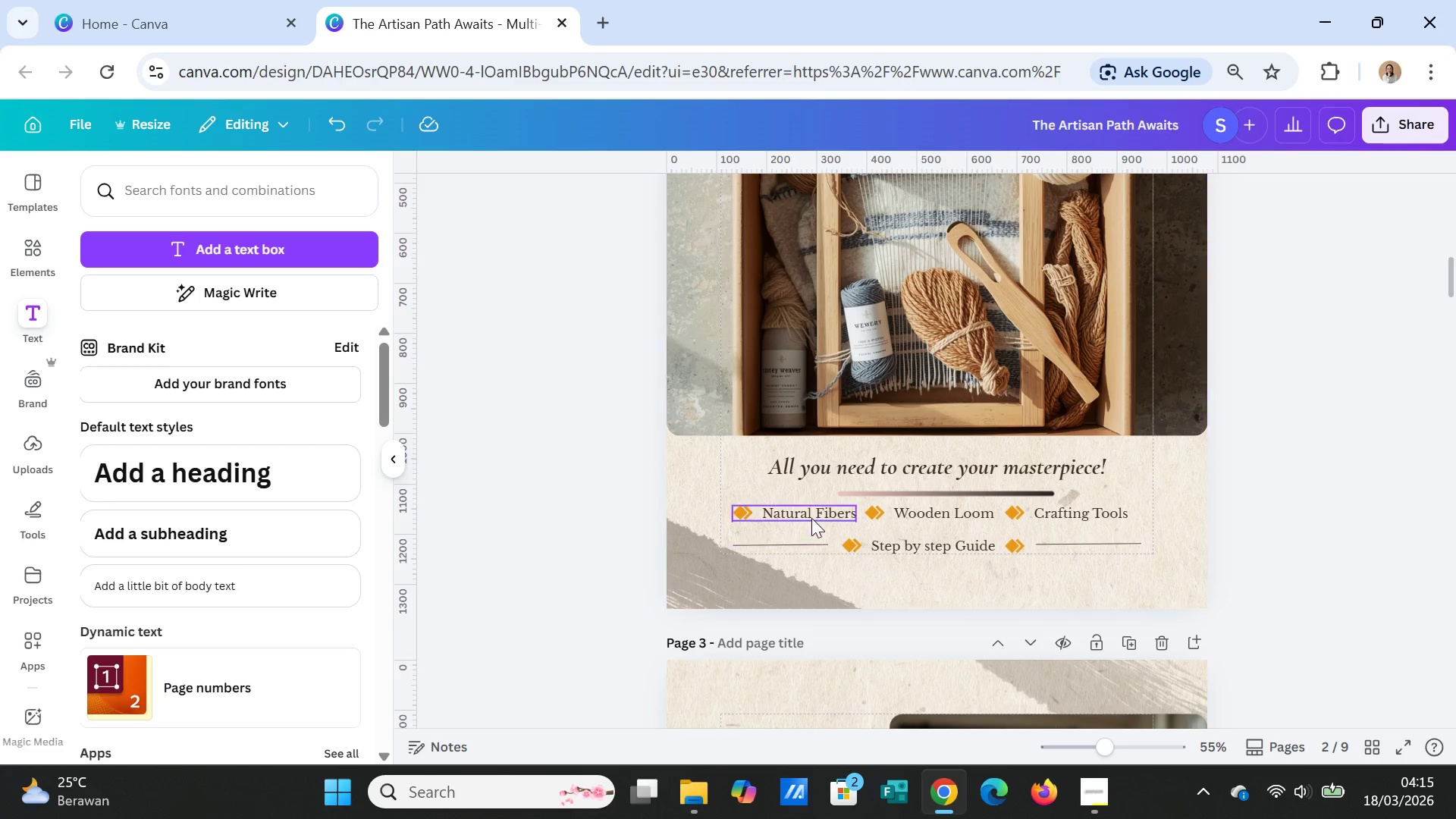 
left_click([811, 516])
 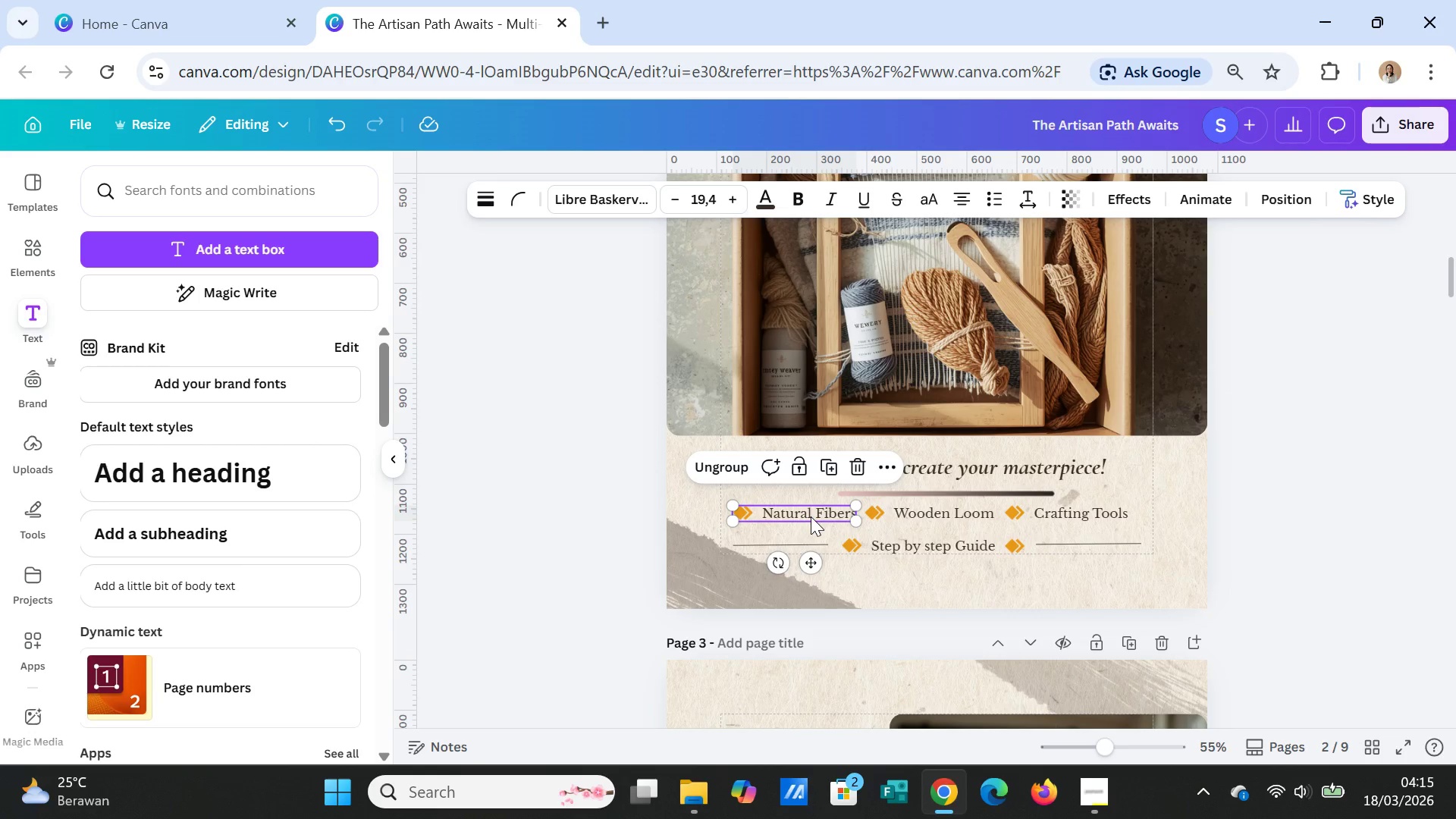 
key(Control+C)
 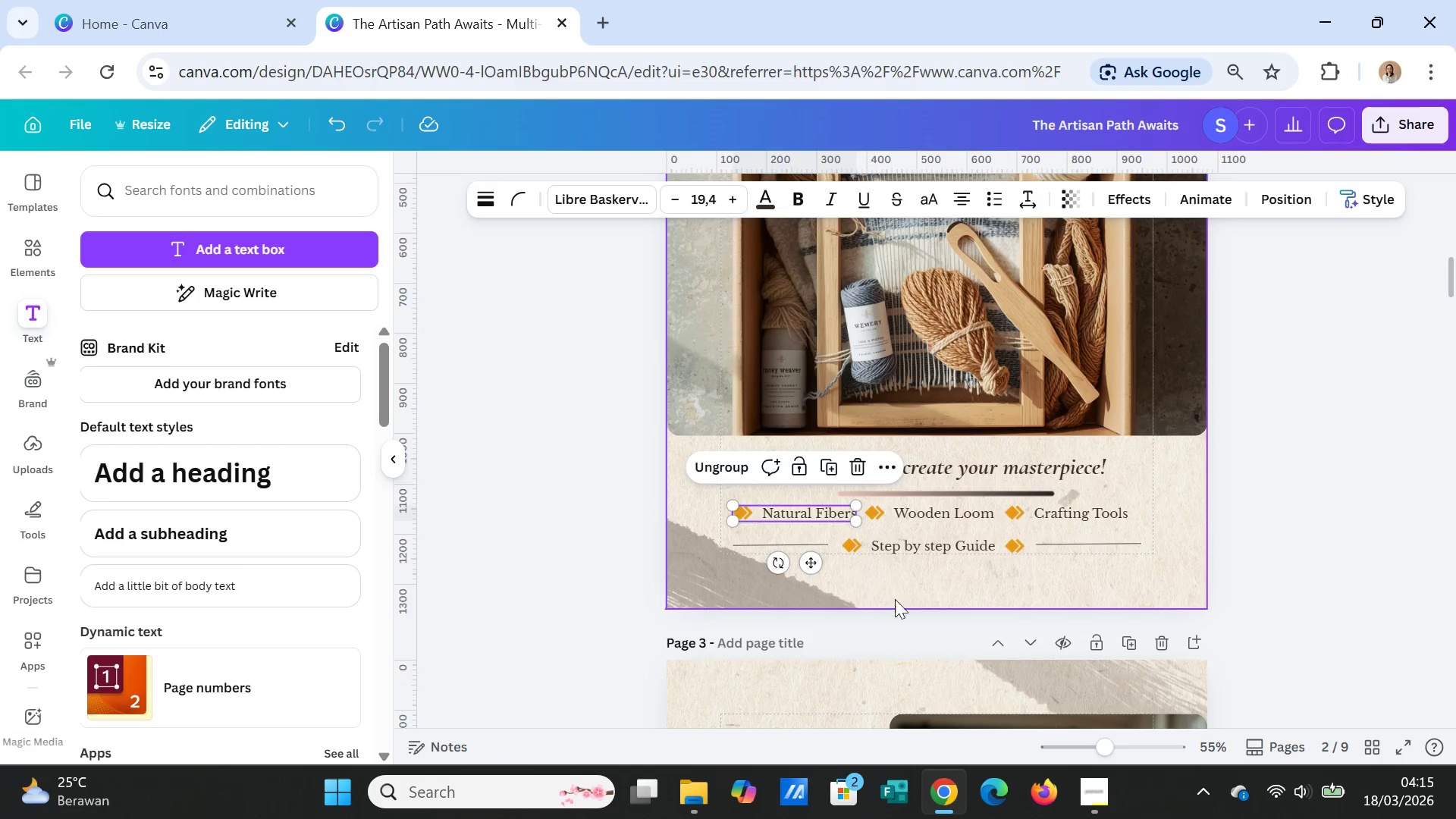 
scroll: coordinate [901, 597], scroll_direction: down, amount: 56.0
 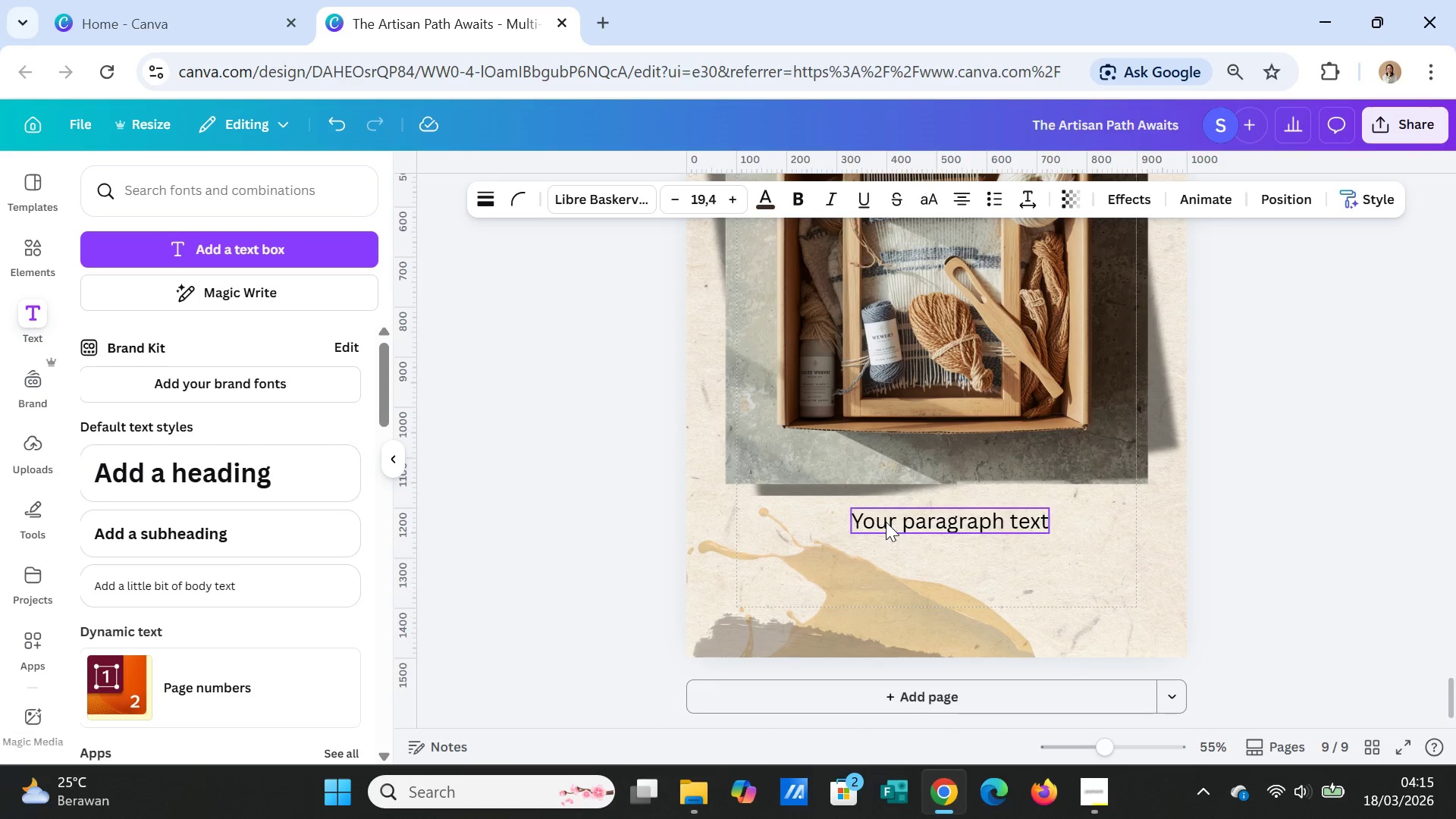 
left_click([886, 522])
 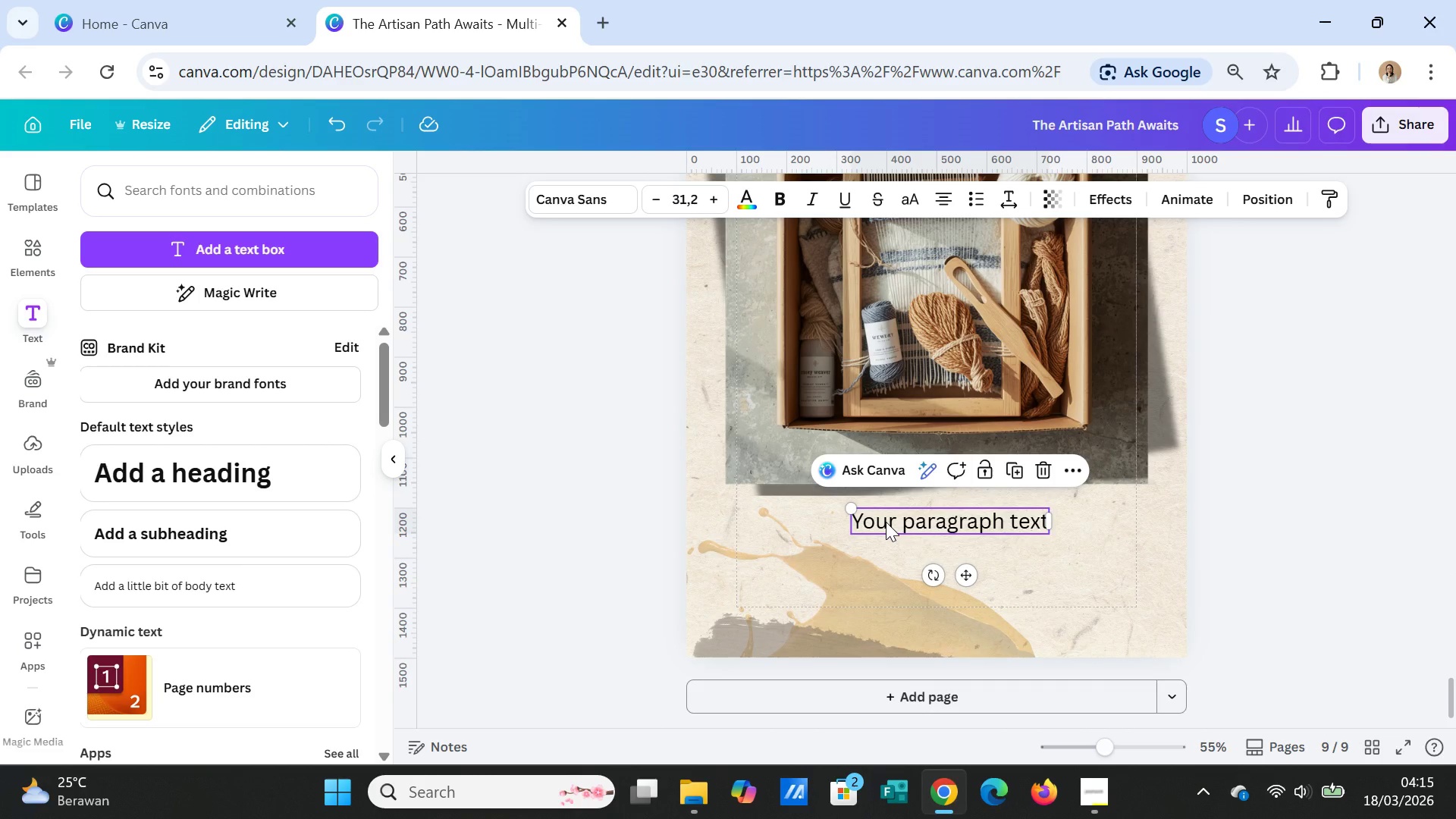 
double_click([886, 522])
 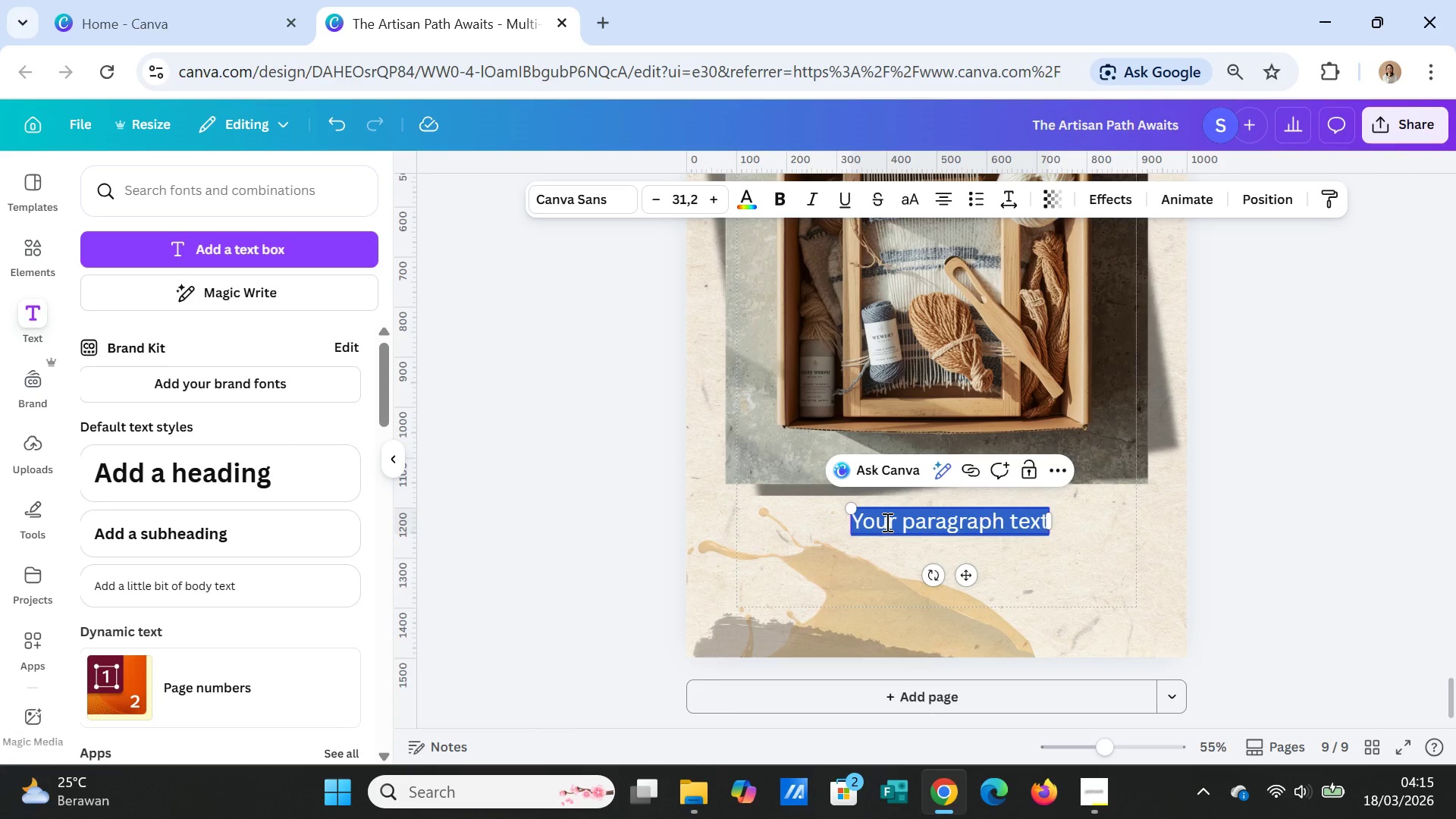 
key(Control+V)
 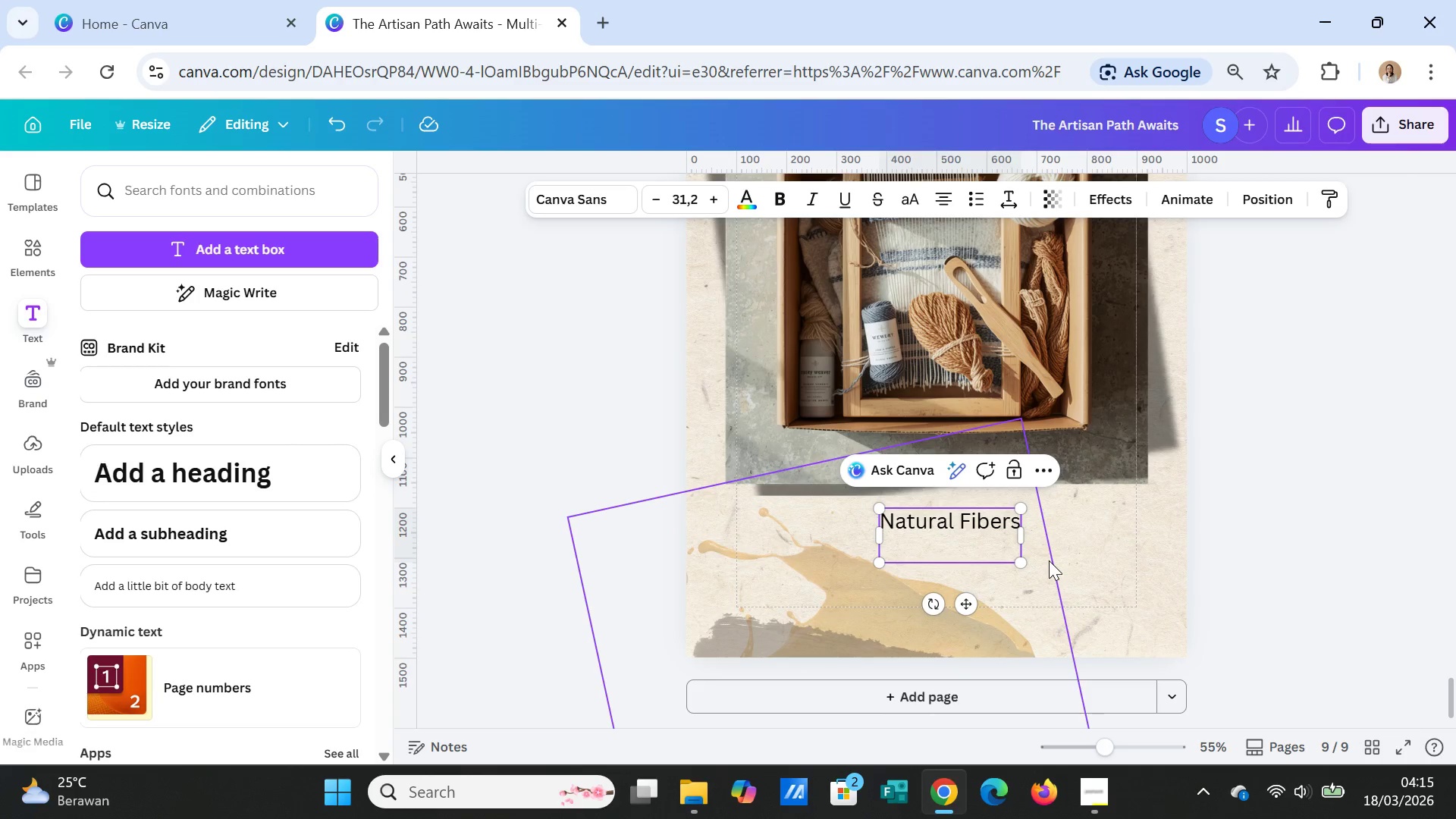 
key(Escape)
 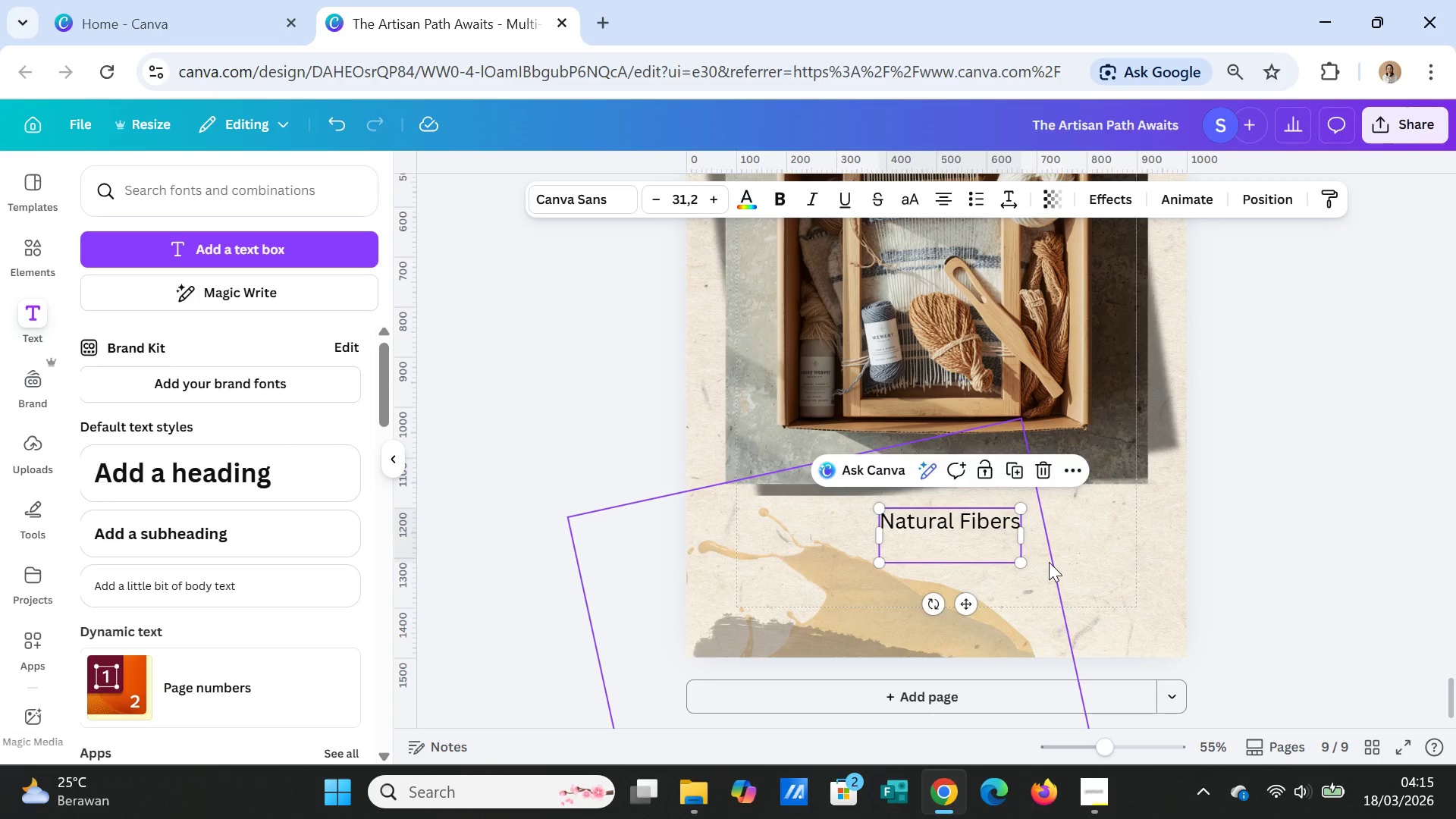 
key(Escape)
 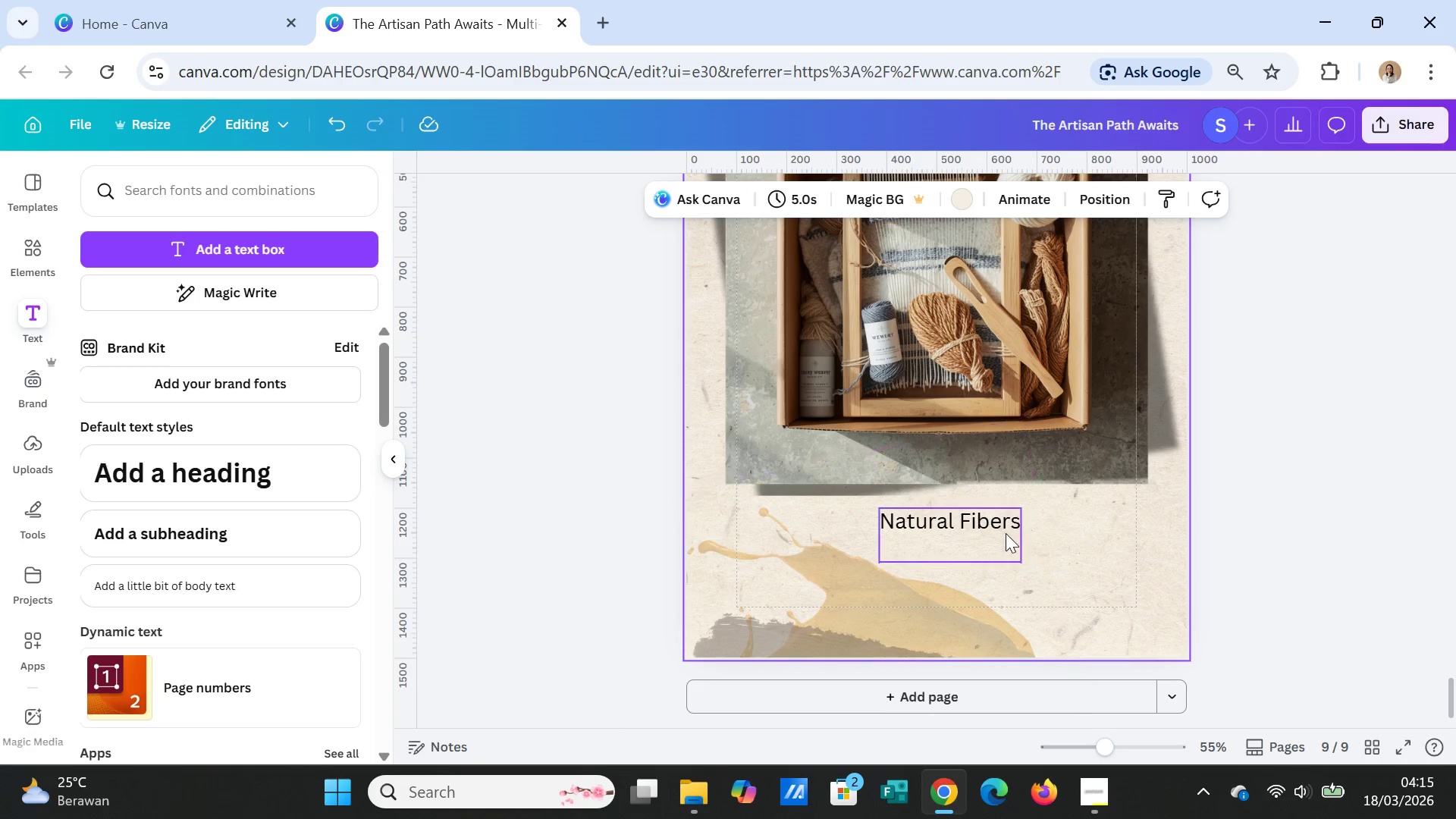 
left_click([1005, 531])
 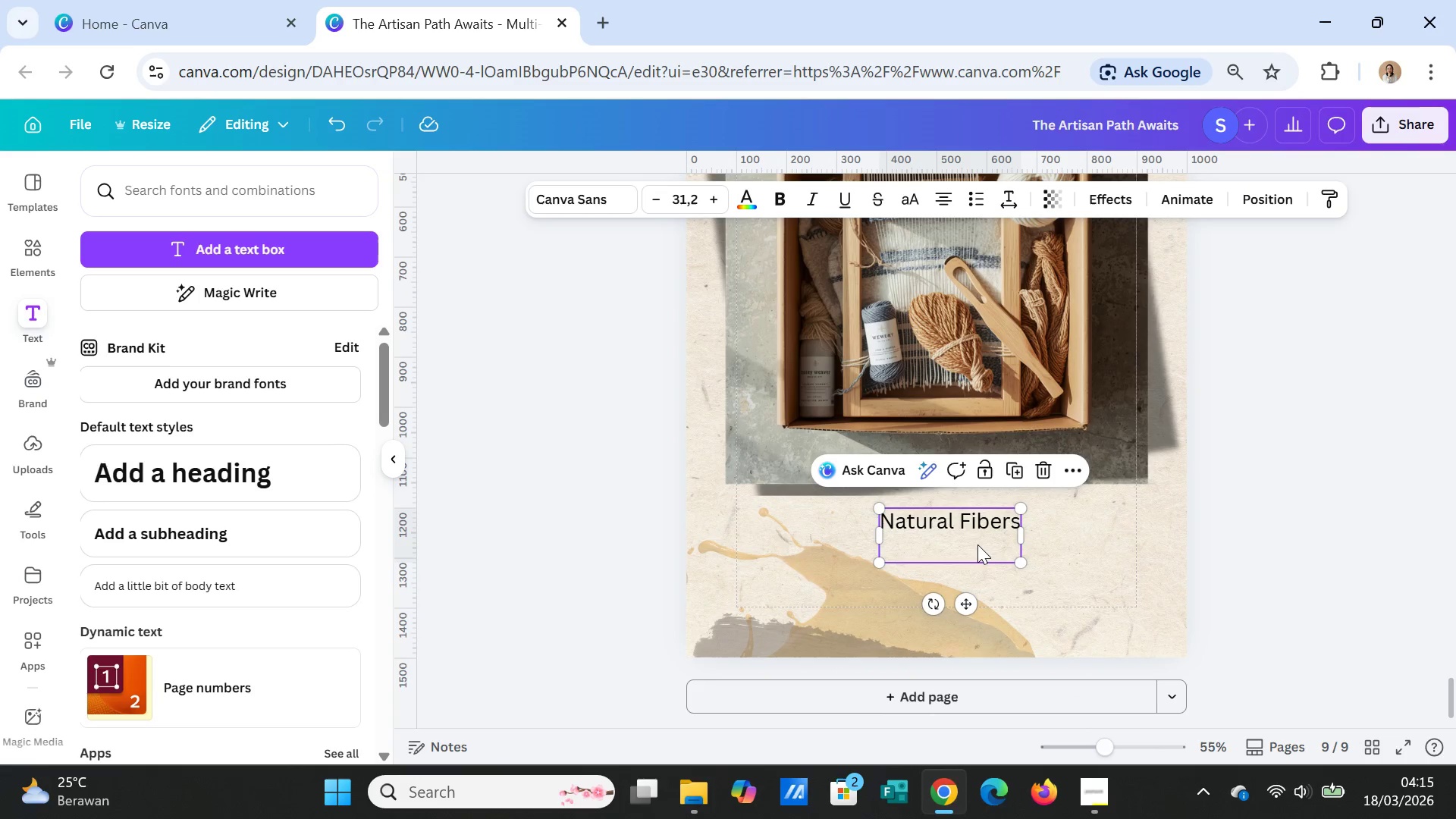 
key(Delete)
 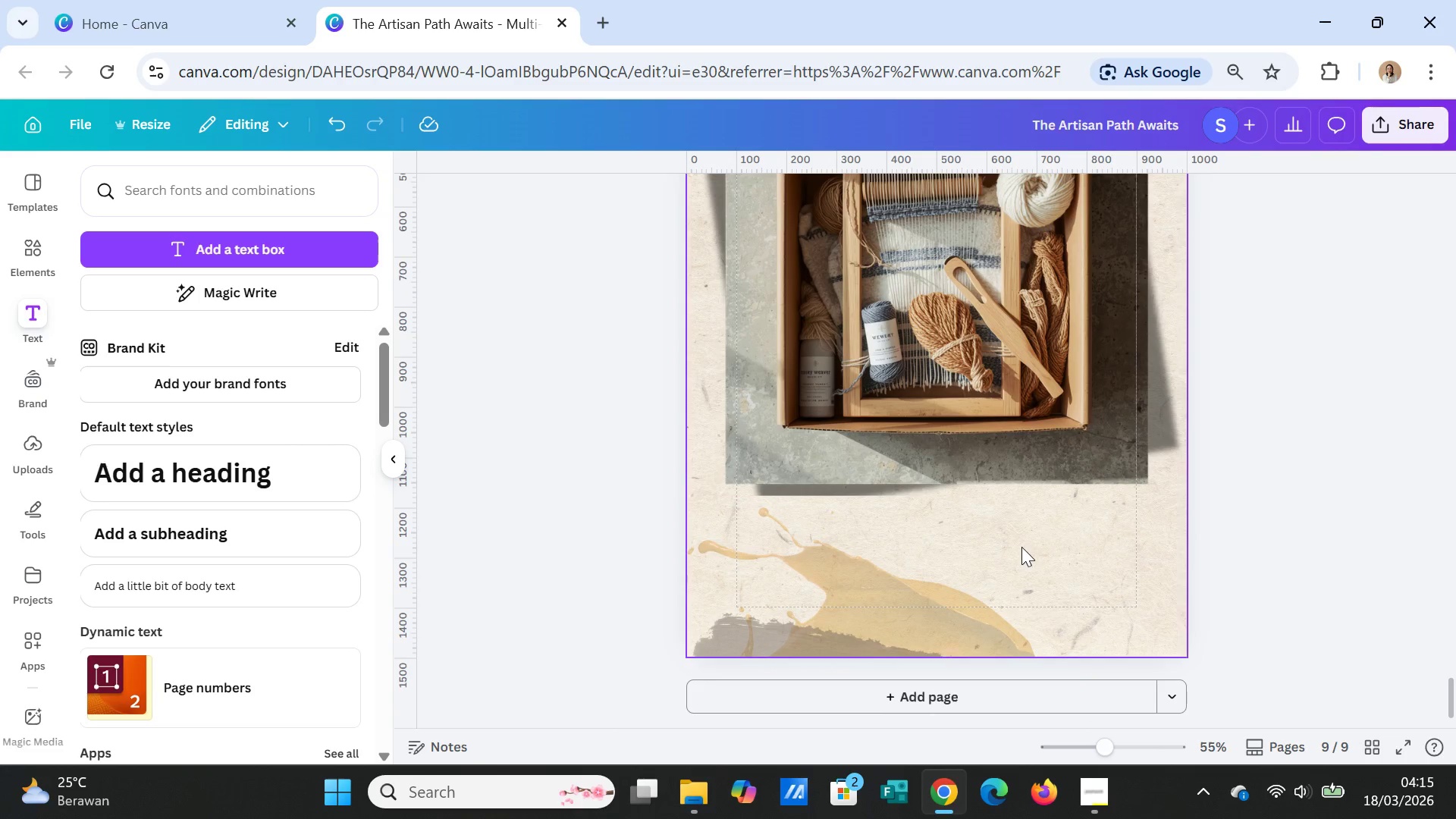 
left_click([967, 546])
 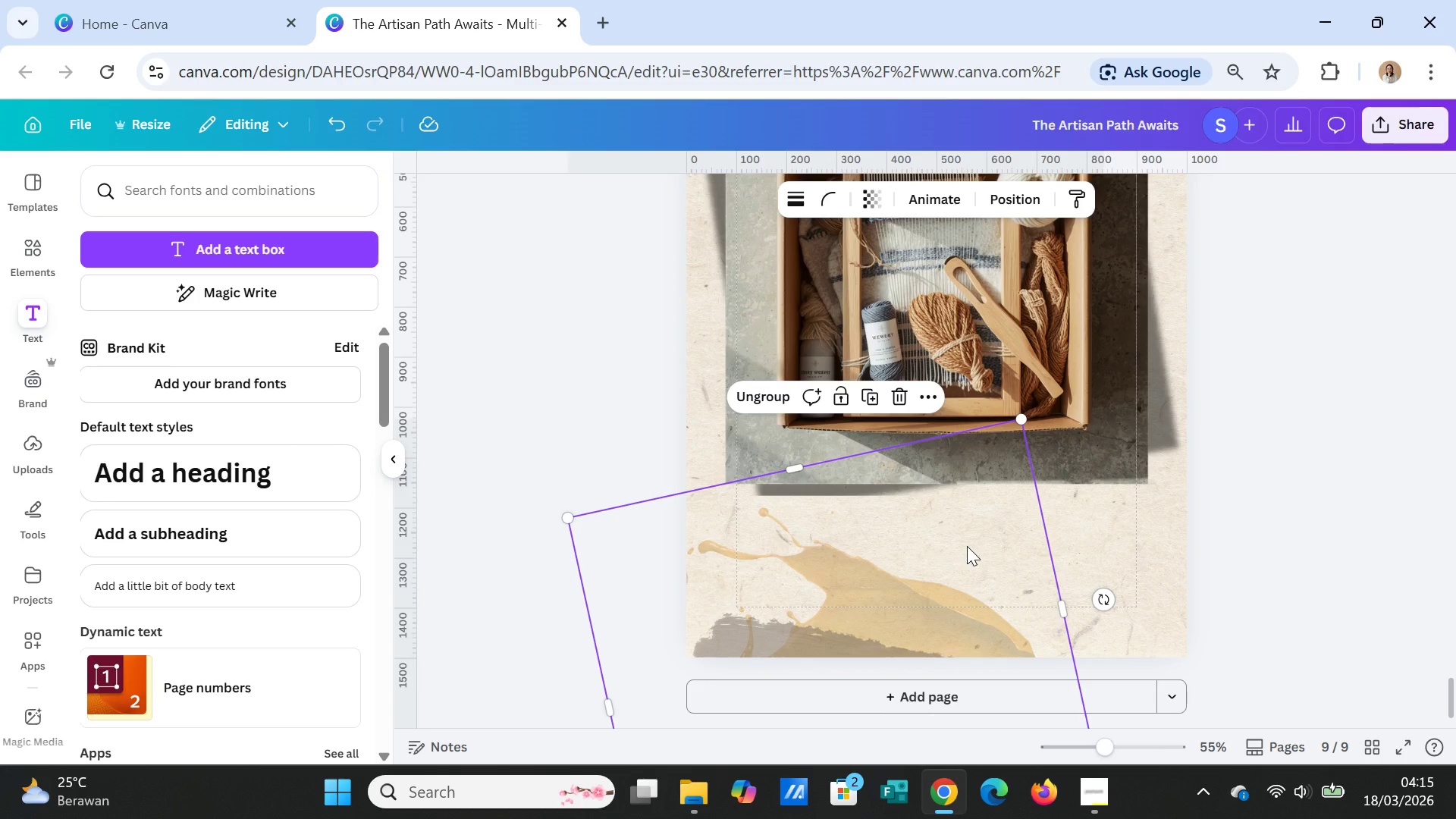 
key(Control+V)
 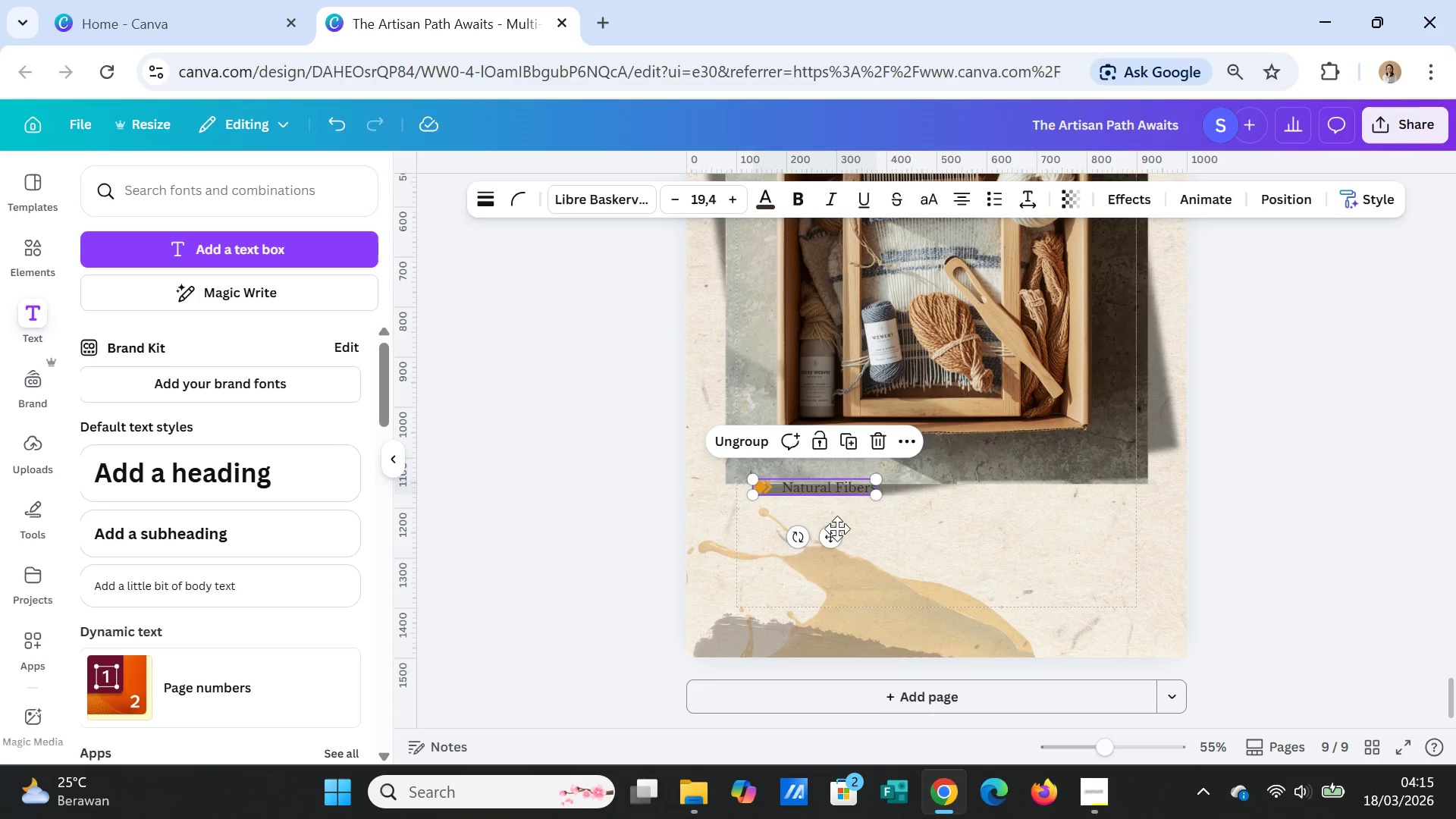 
left_click_drag(start_coordinate=[836, 535], to_coordinate=[968, 569])
 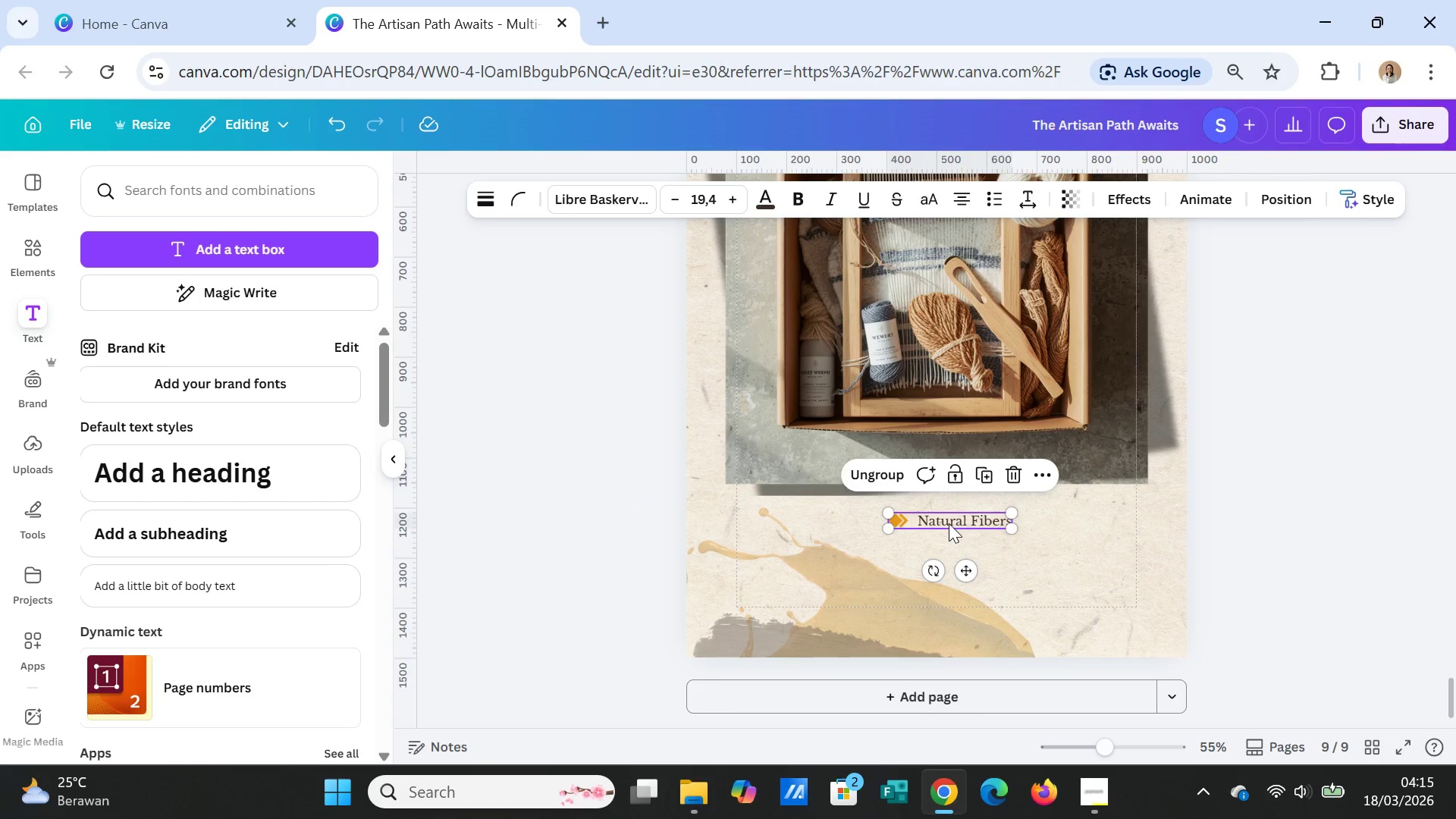 
double_click([949, 523])
 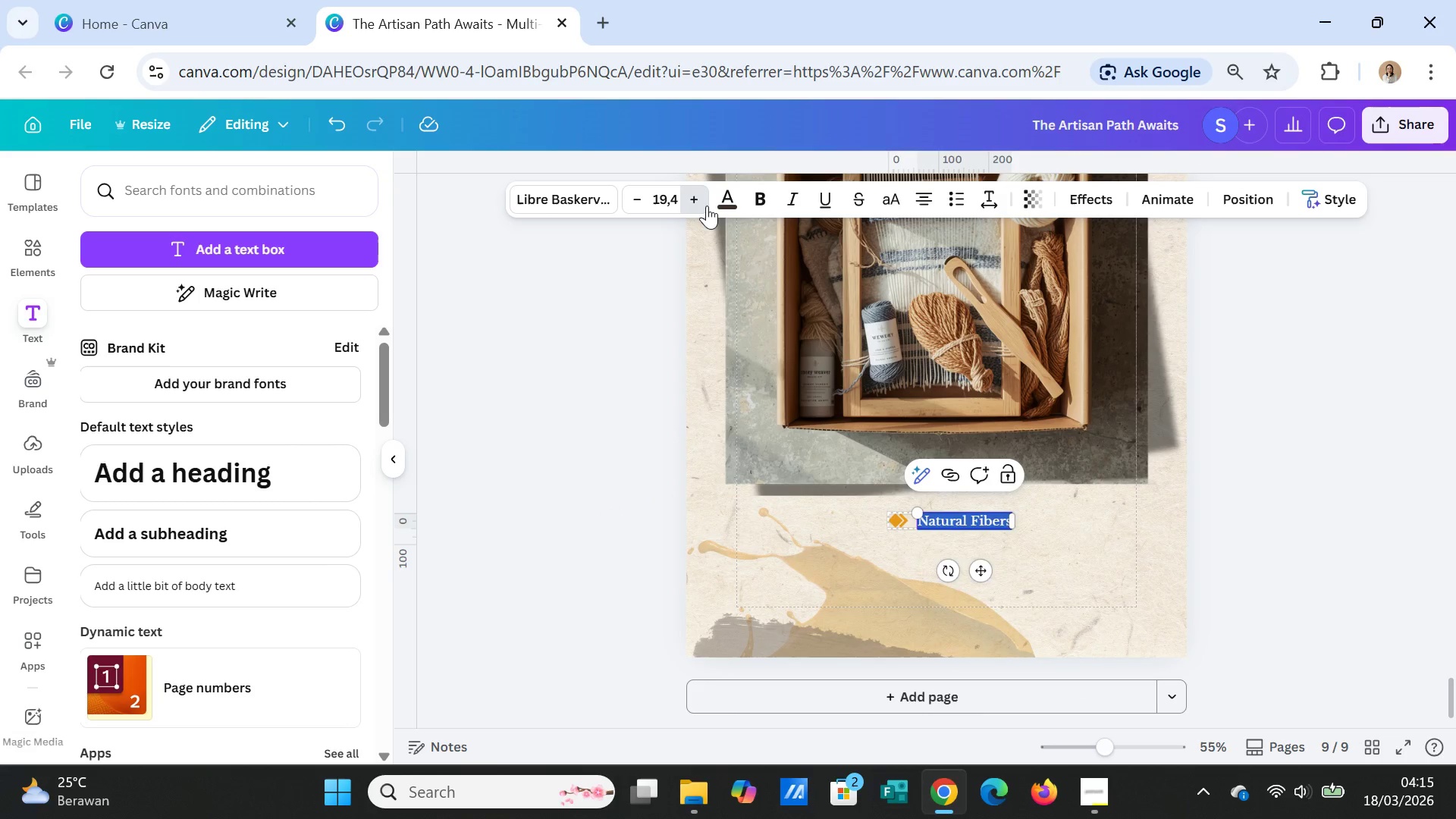 
left_click([707, 206])
 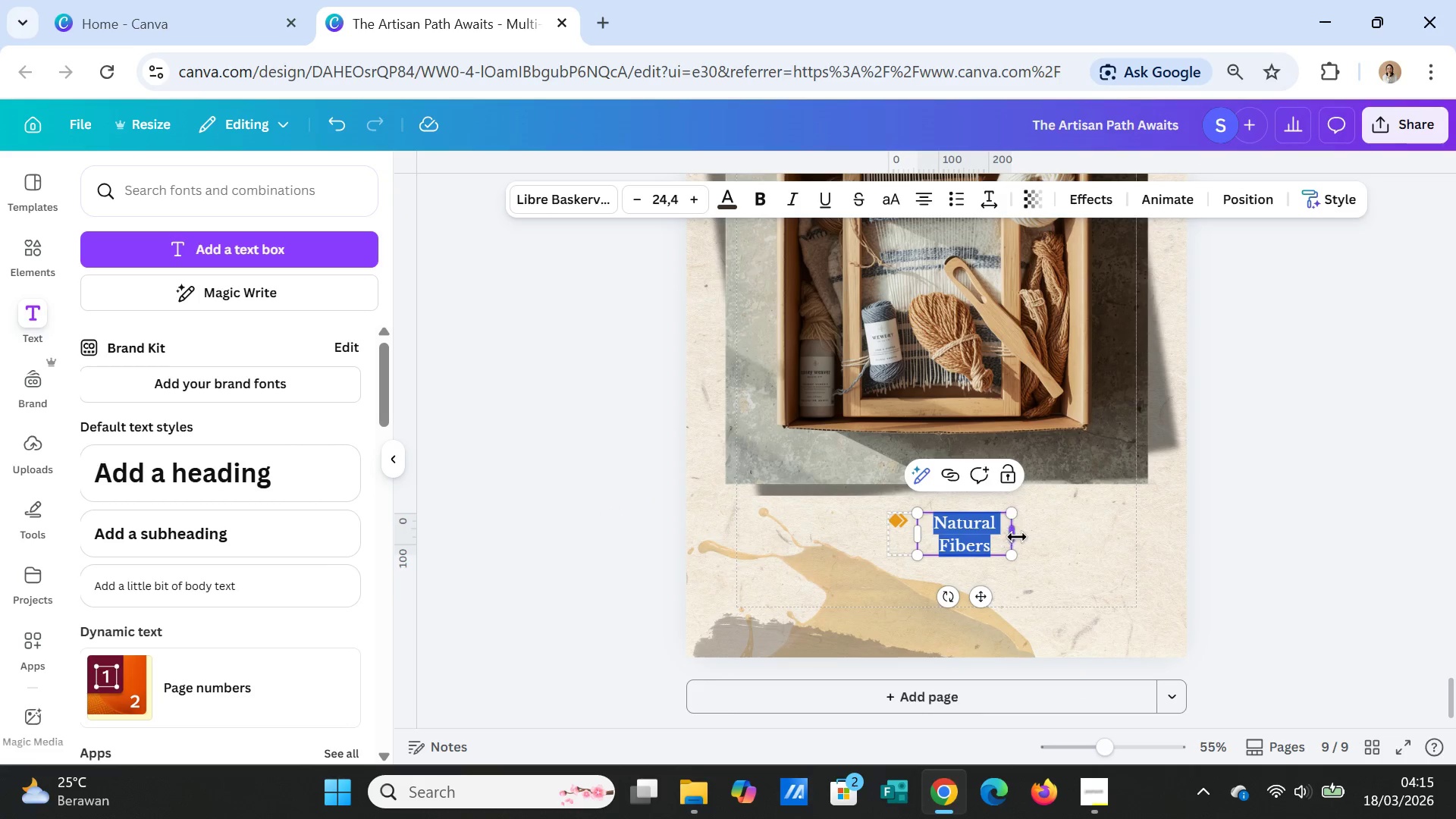 
left_click_drag(start_coordinate=[1017, 538], to_coordinate=[1045, 527])
 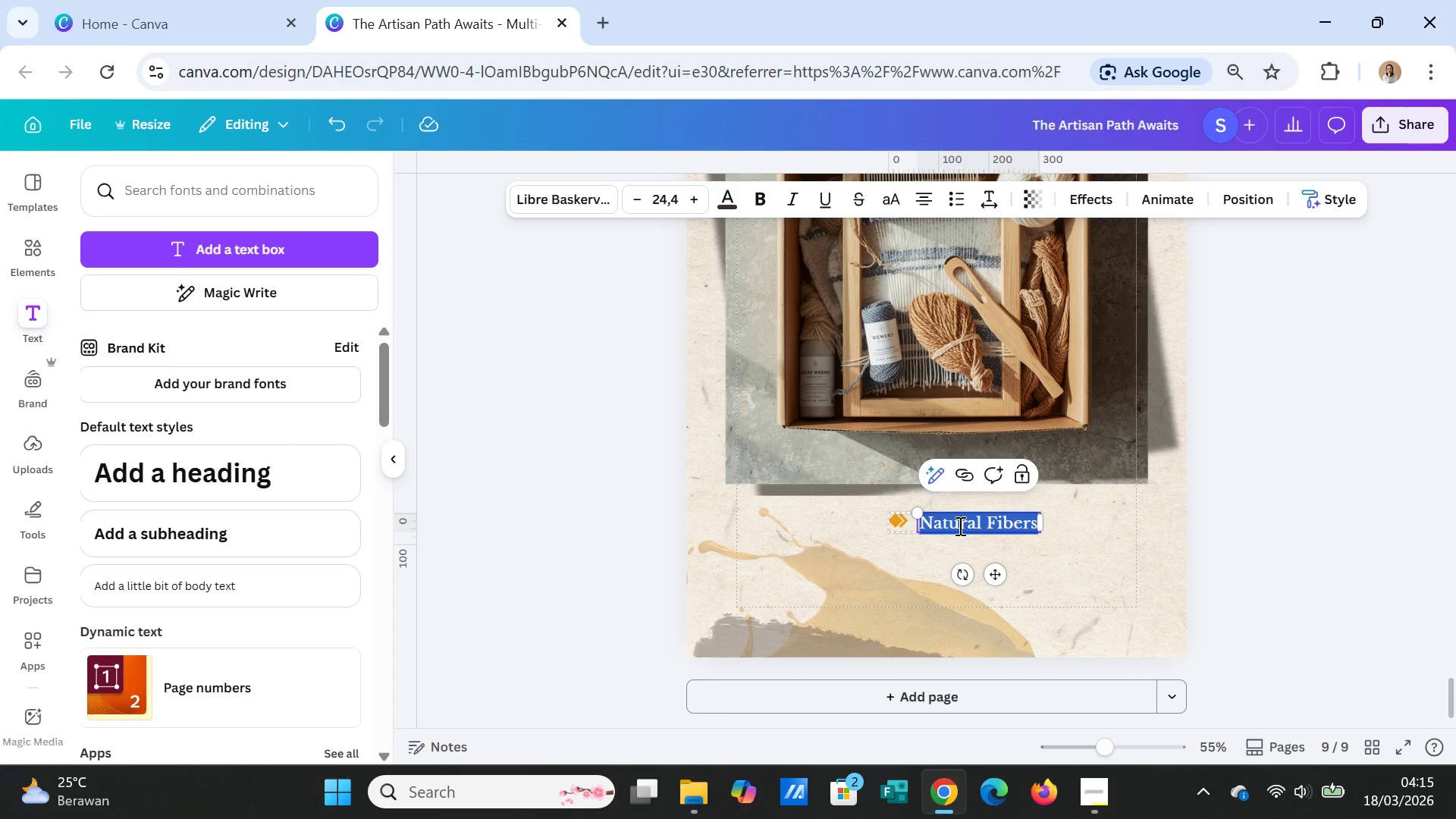 
left_click([1065, 548])
 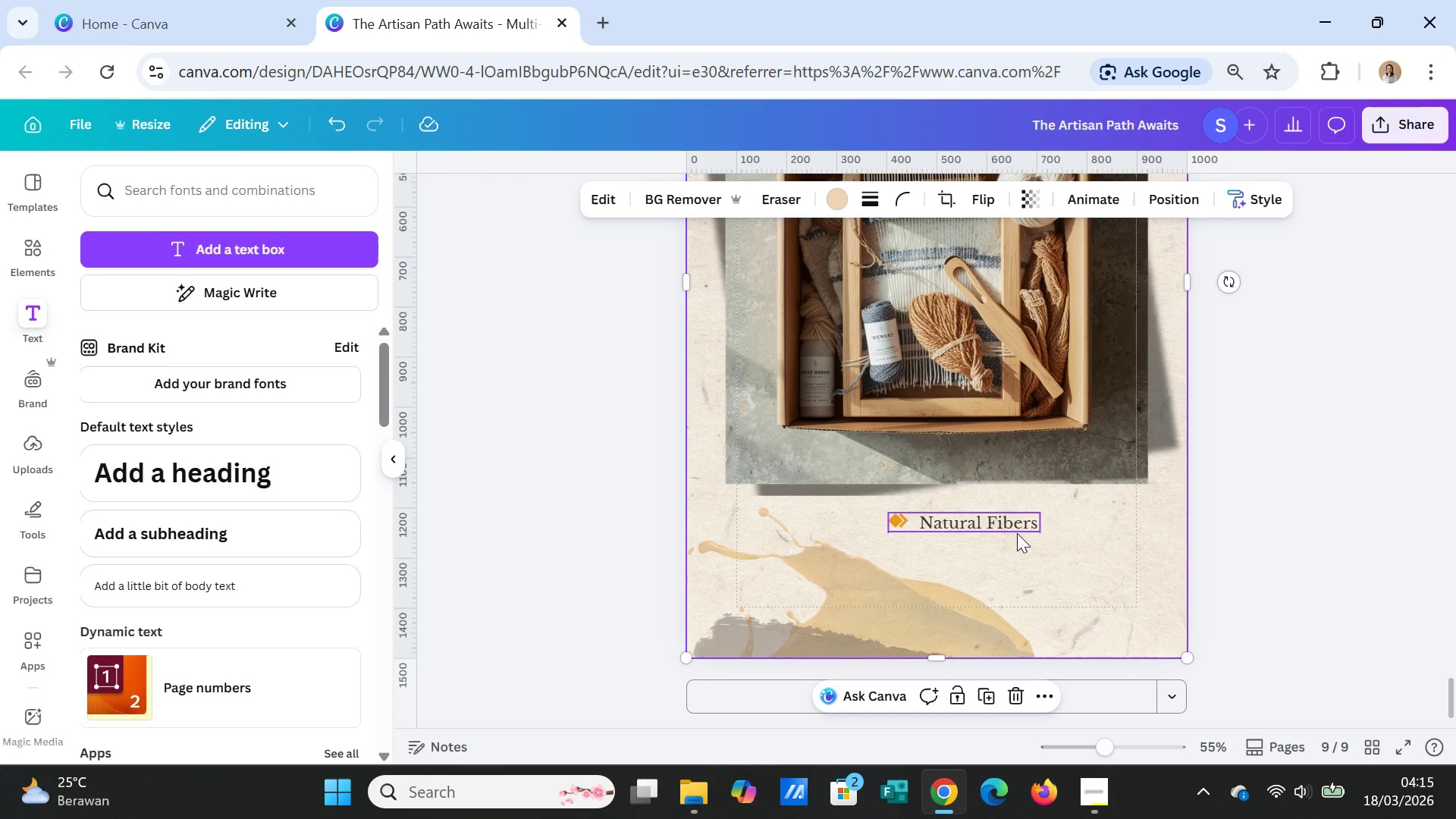 
left_click_drag(start_coordinate=[1015, 532], to_coordinate=[988, 543])
 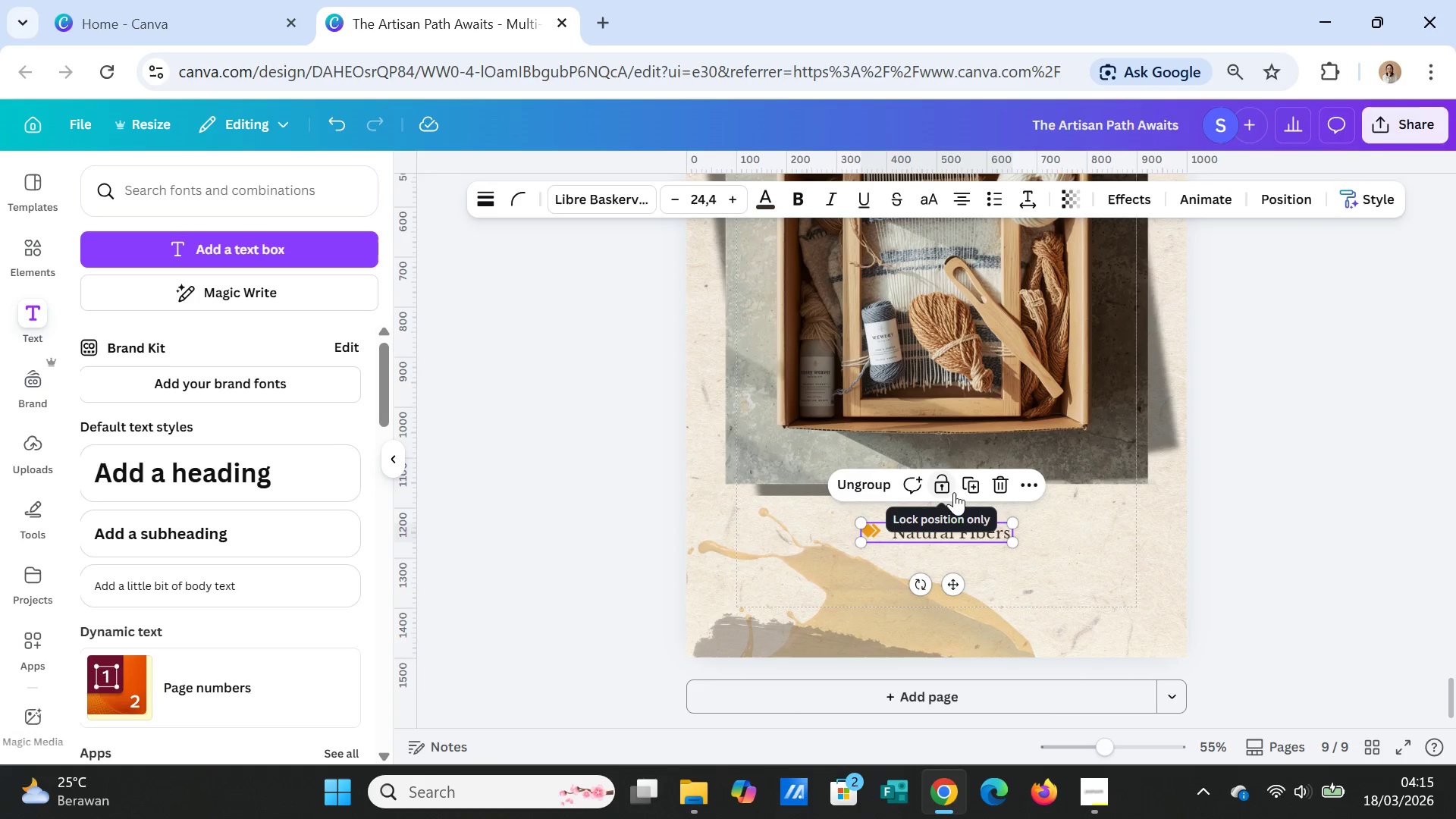 
left_click([972, 486])
 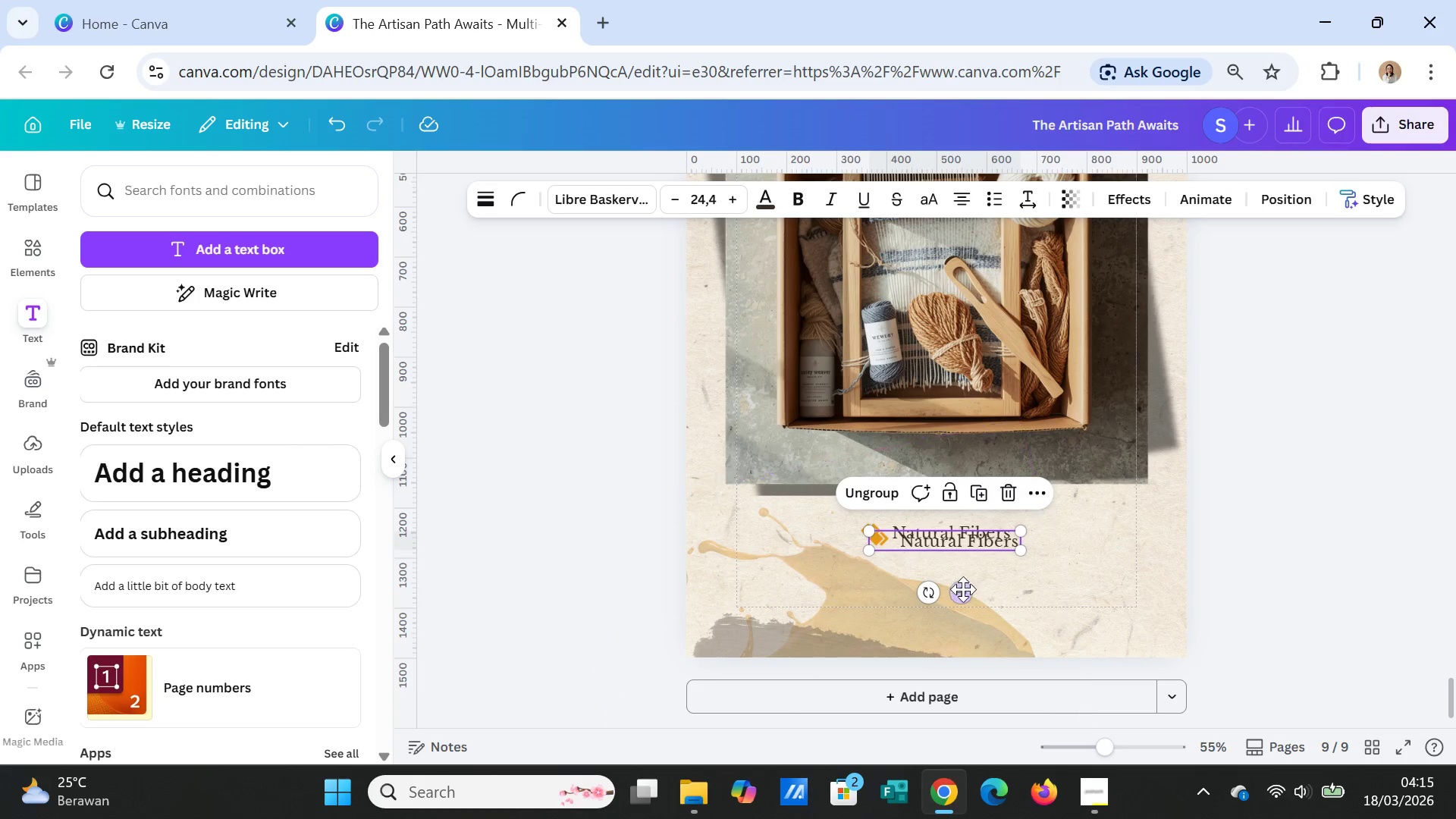 
left_click_drag(start_coordinate=[963, 595], to_coordinate=[956, 617])
 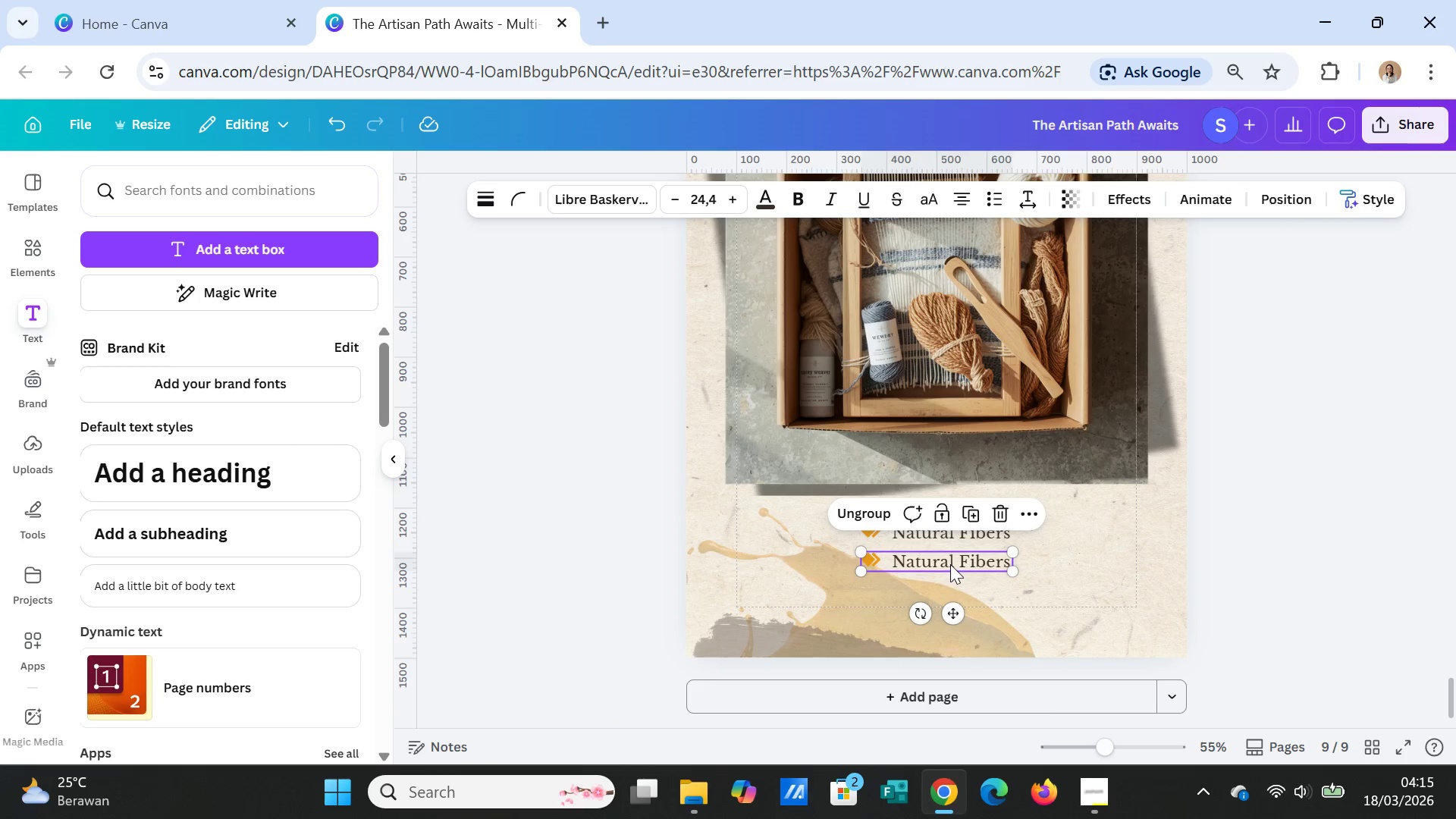 
double_click([950, 564])
 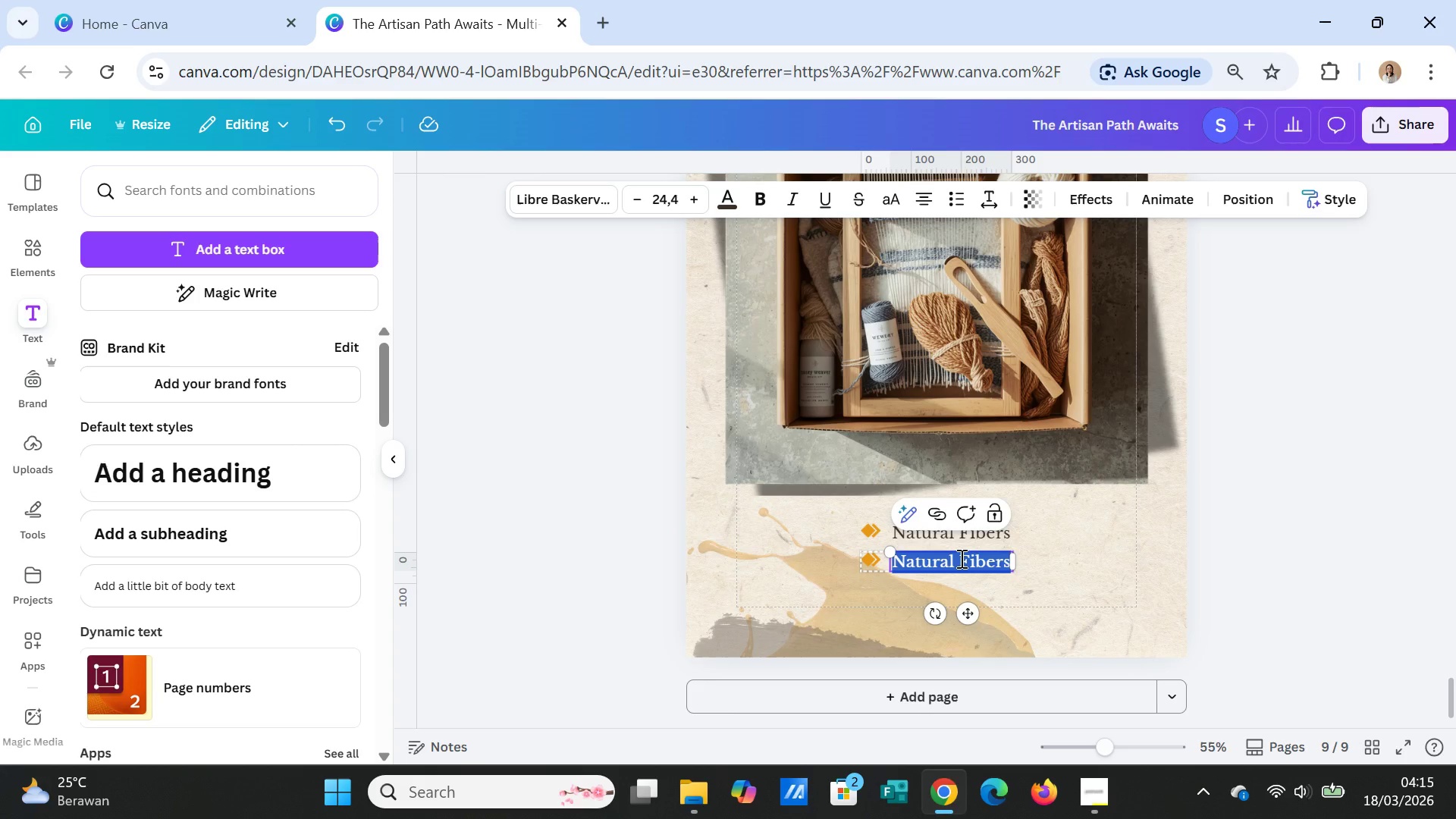 
type(Wooden Loom)
 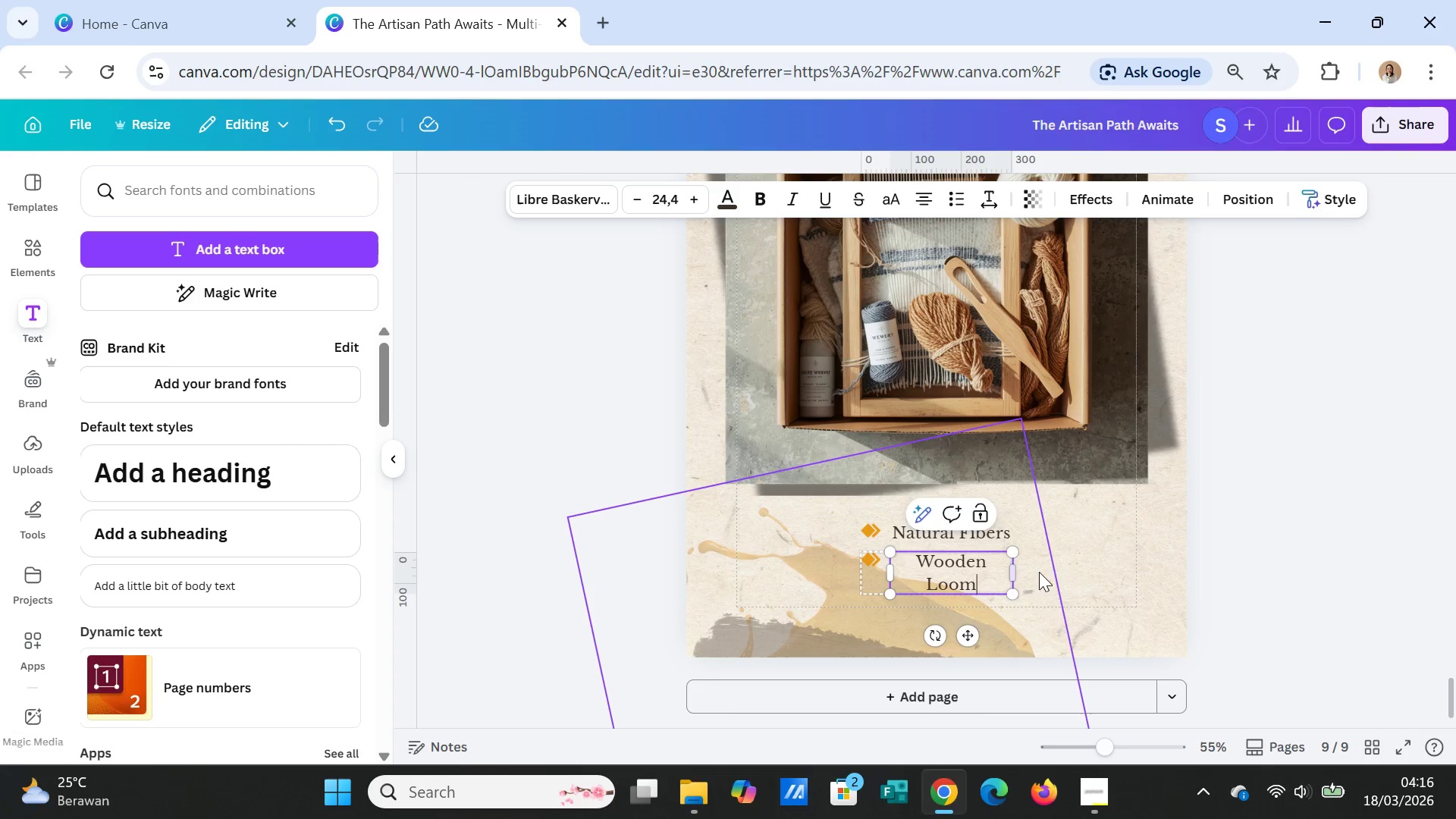 
left_click([1099, 551])
 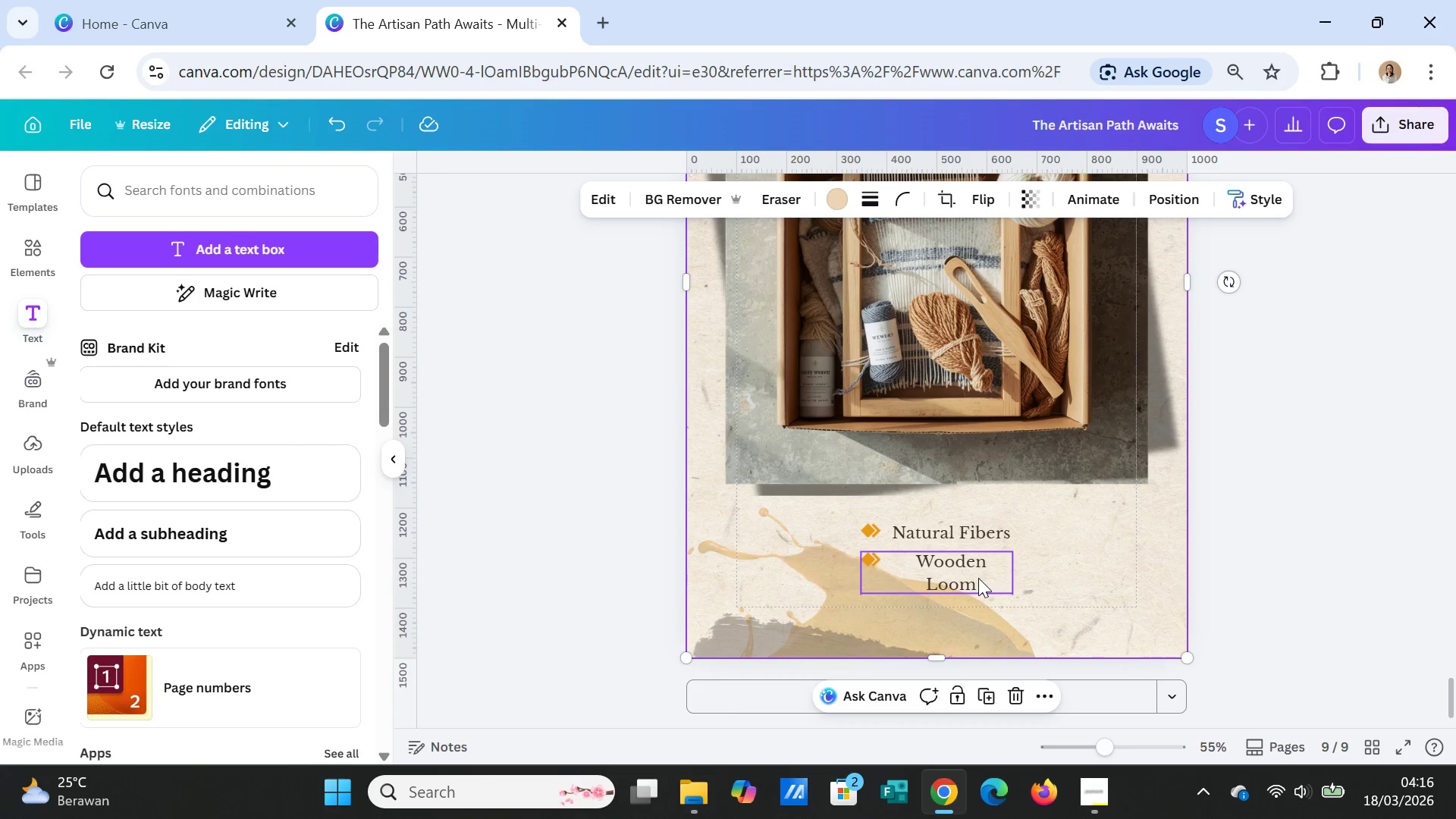 
left_click([978, 578])
 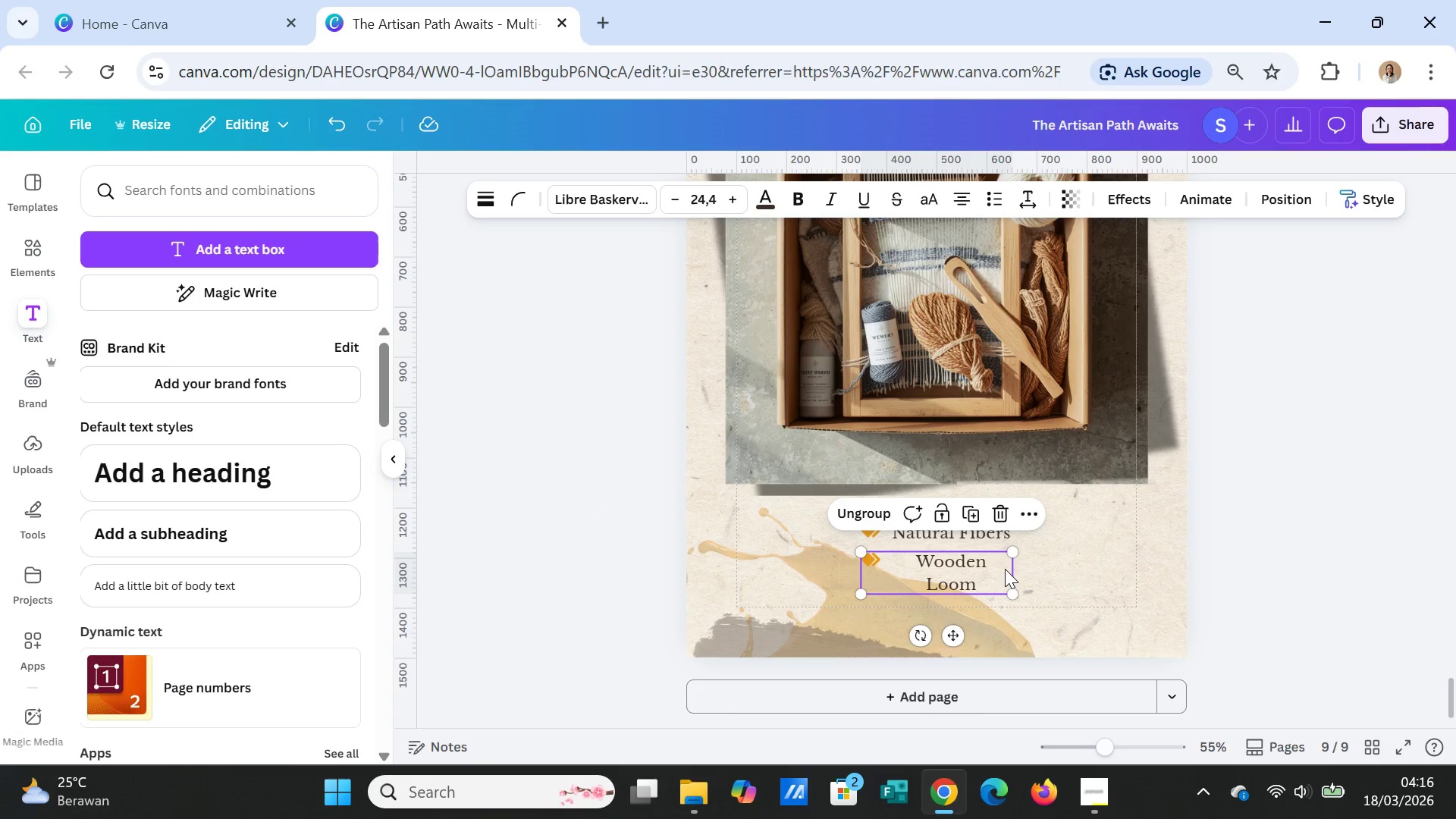 
left_click([998, 563])
 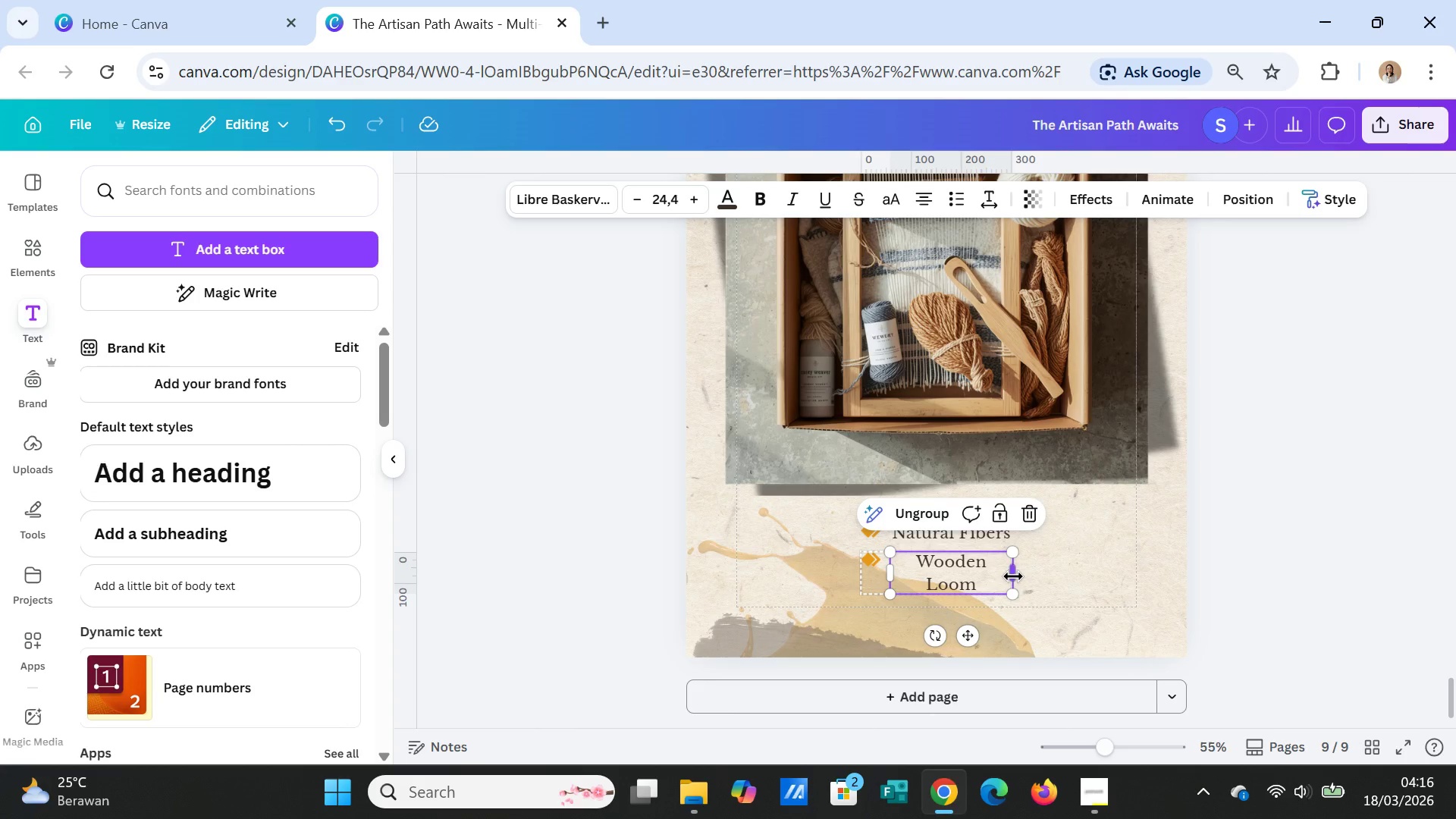 
left_click_drag(start_coordinate=[1013, 576], to_coordinate=[1021, 564])
 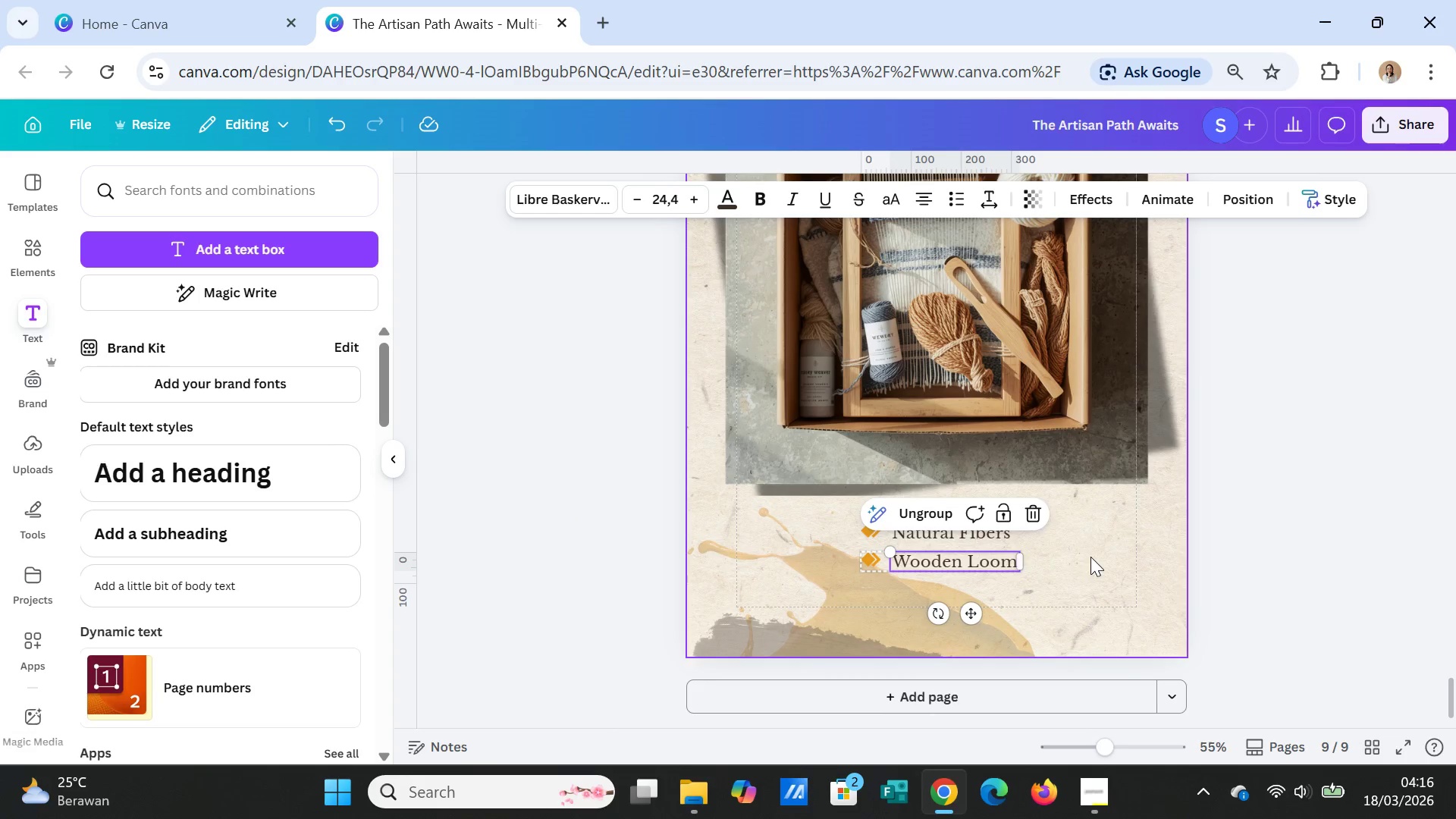 
left_click([1090, 557])
 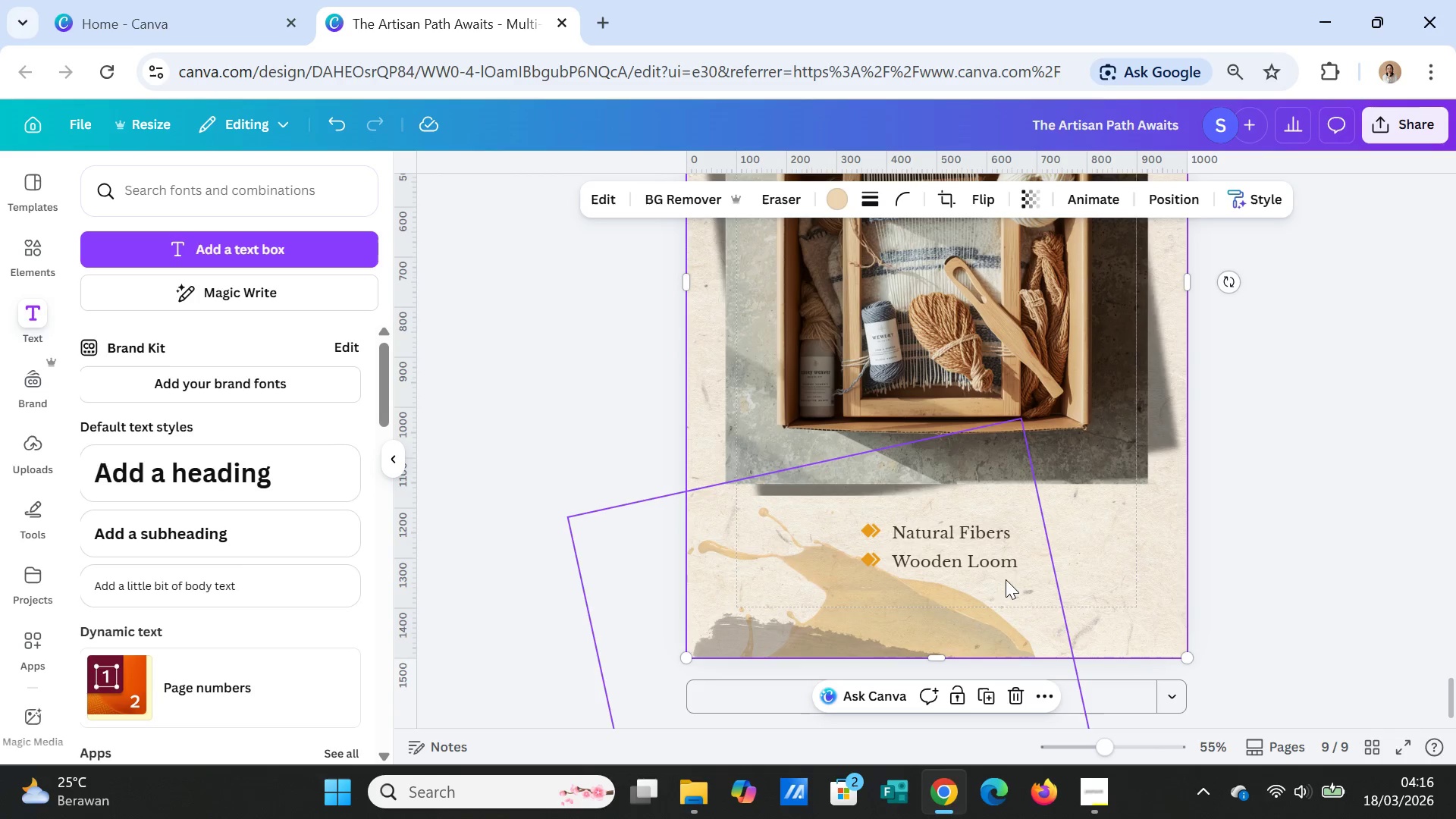 
left_click([987, 565])
 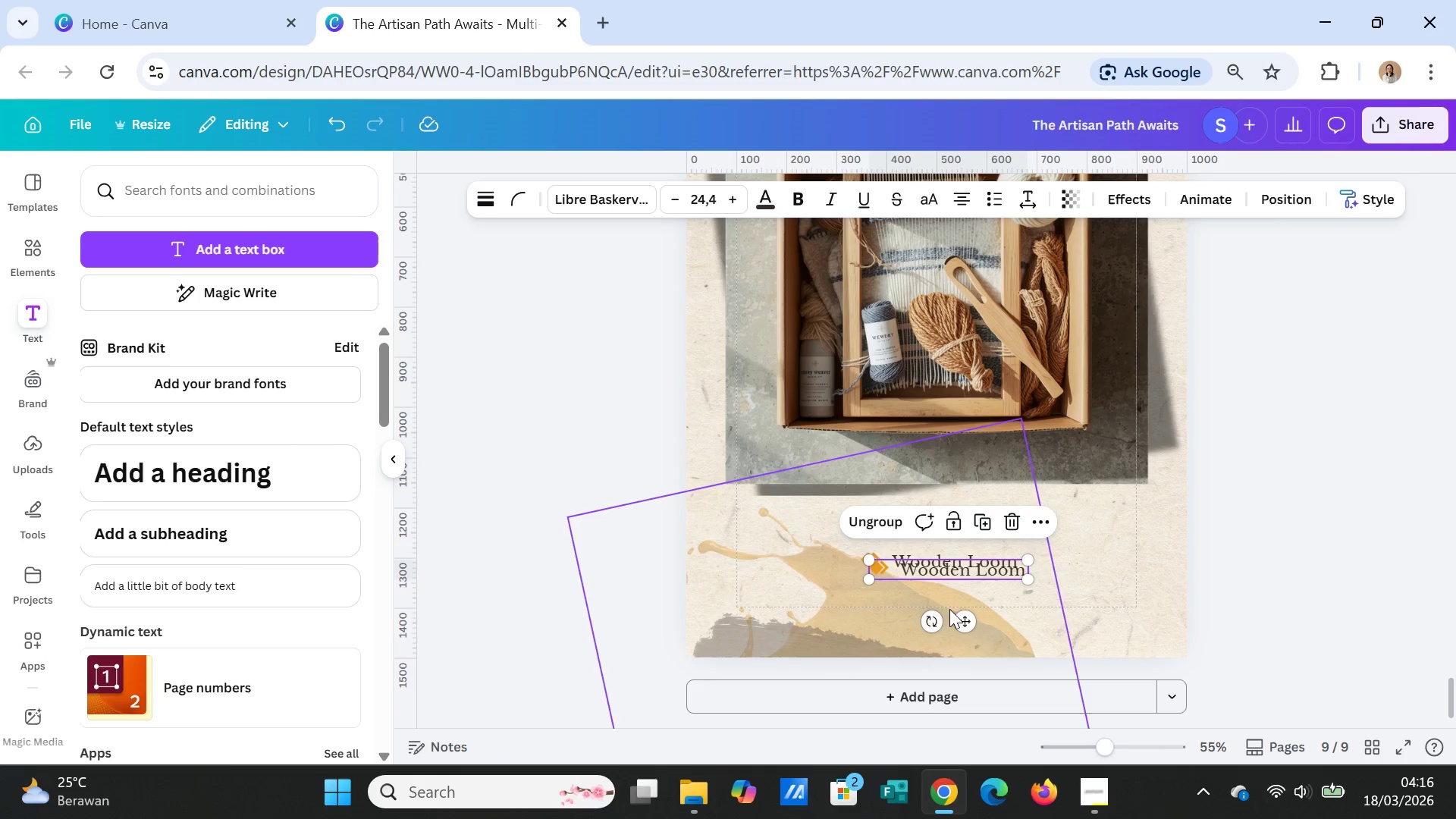 
left_click_drag(start_coordinate=[969, 625], to_coordinate=[961, 643])
 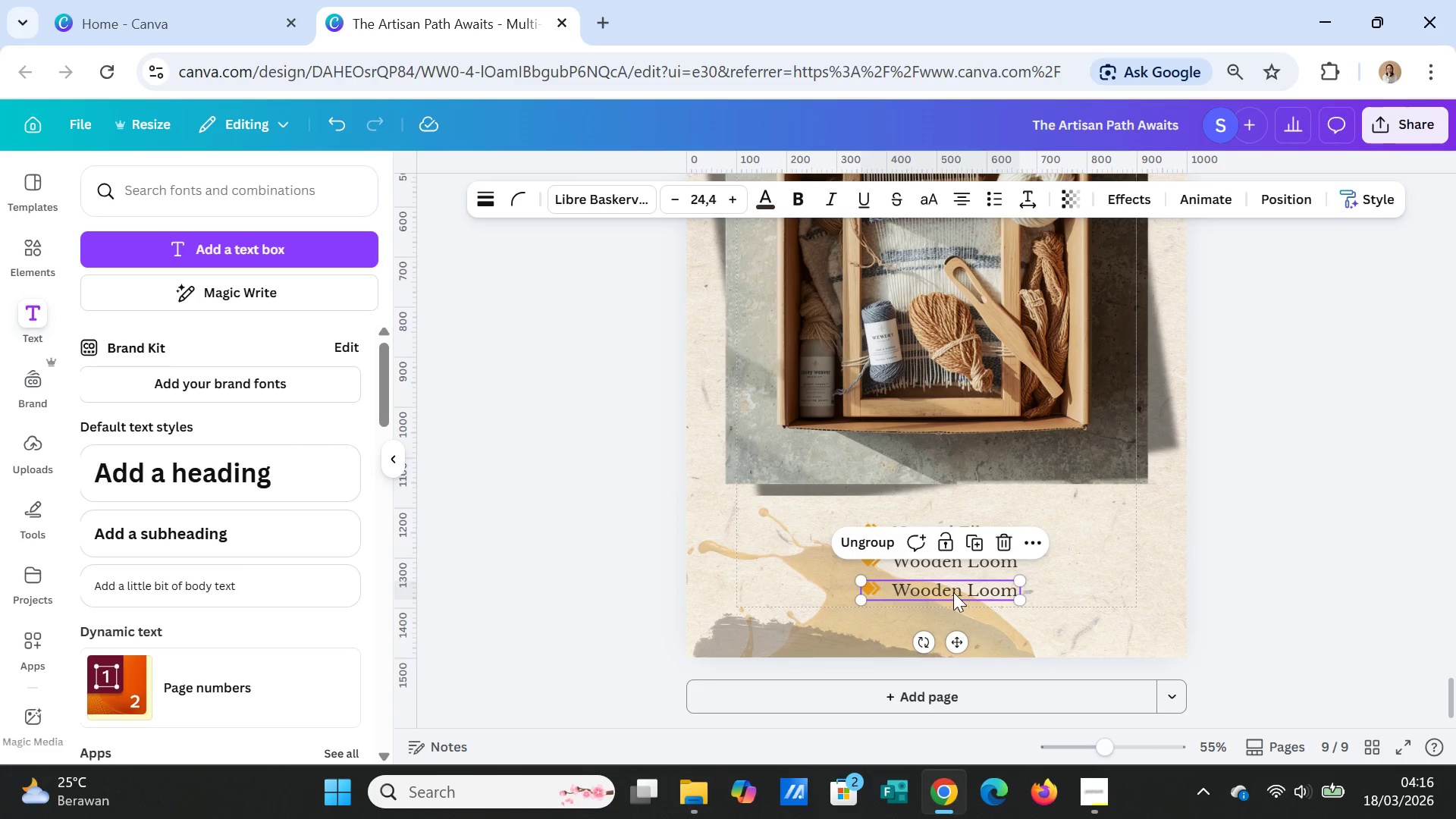 
double_click([953, 592])
 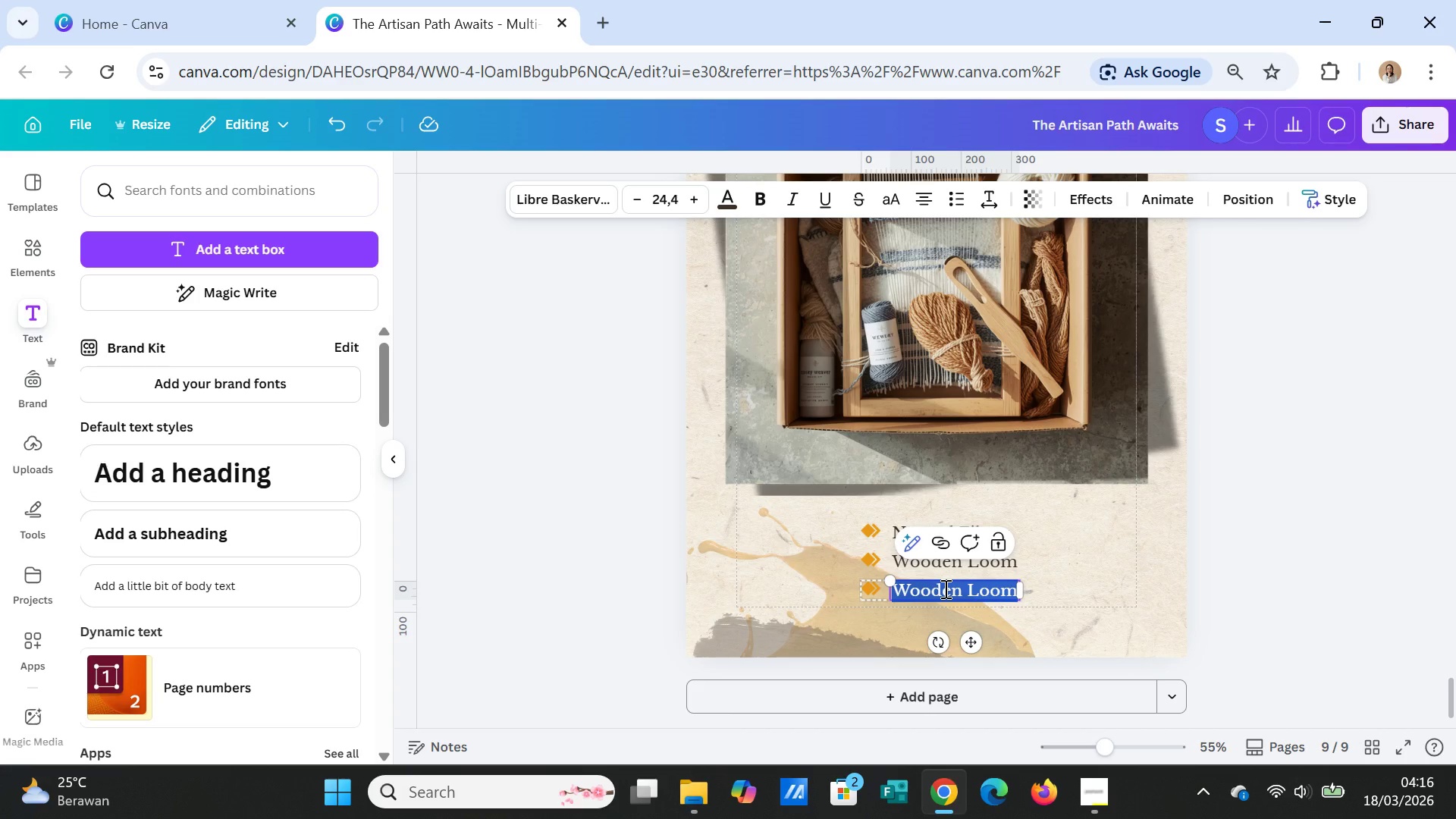 
type(Step by Step Gi)
key(Backspace)
type(uide)
 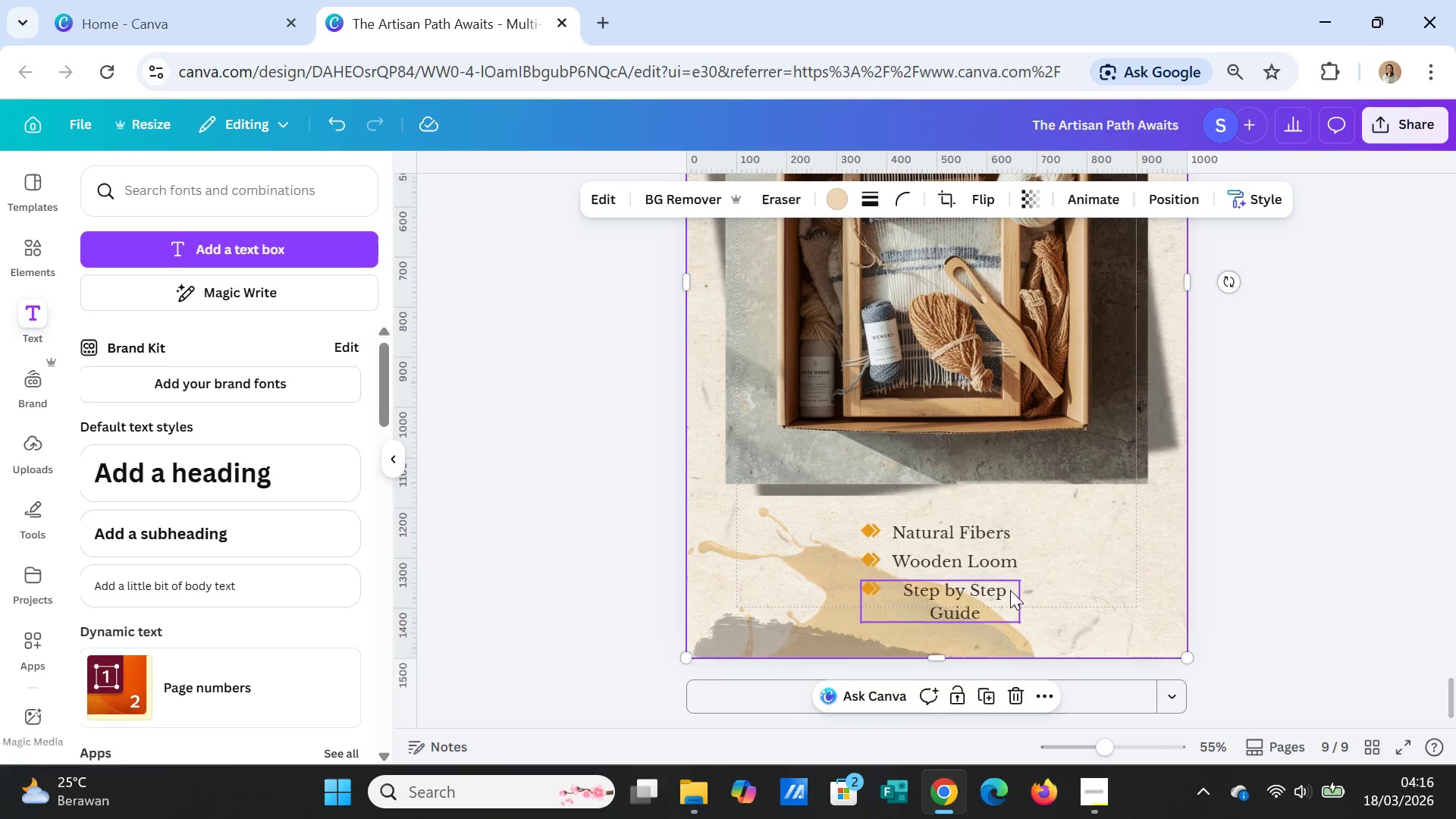 
left_click([1006, 588])
 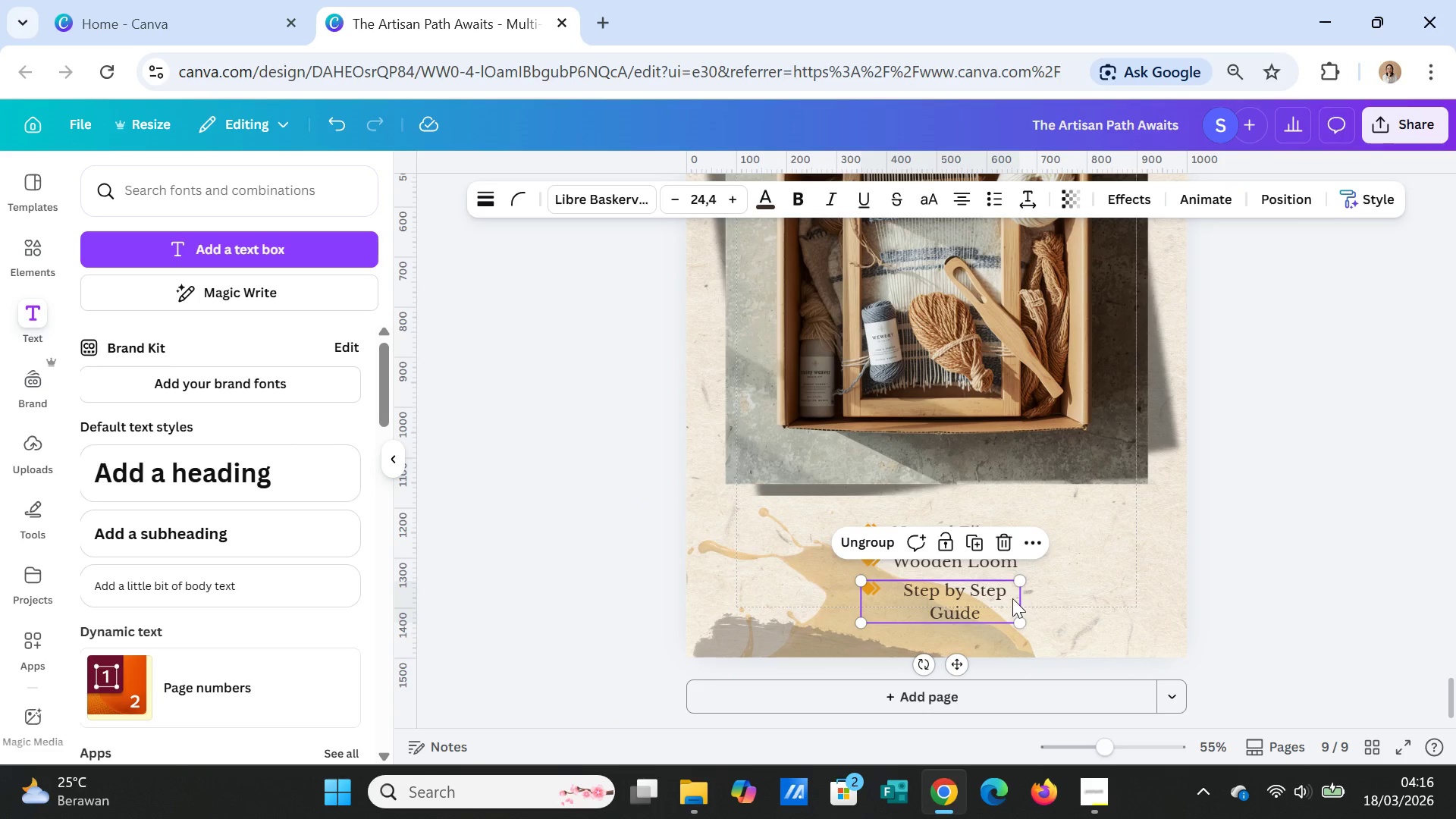 
left_click([1007, 594])
 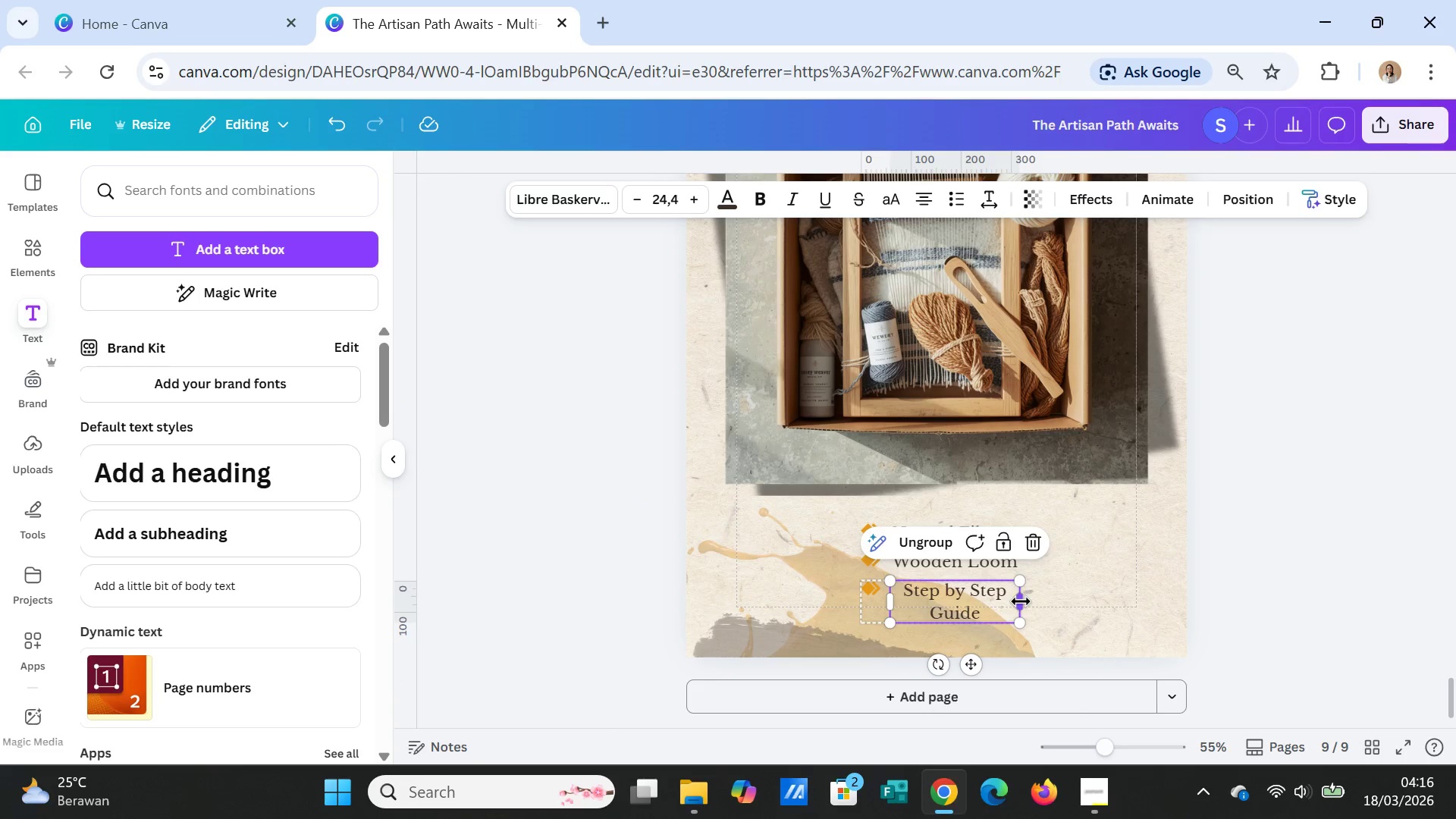 
left_click_drag(start_coordinate=[1021, 601], to_coordinate=[1055, 593])
 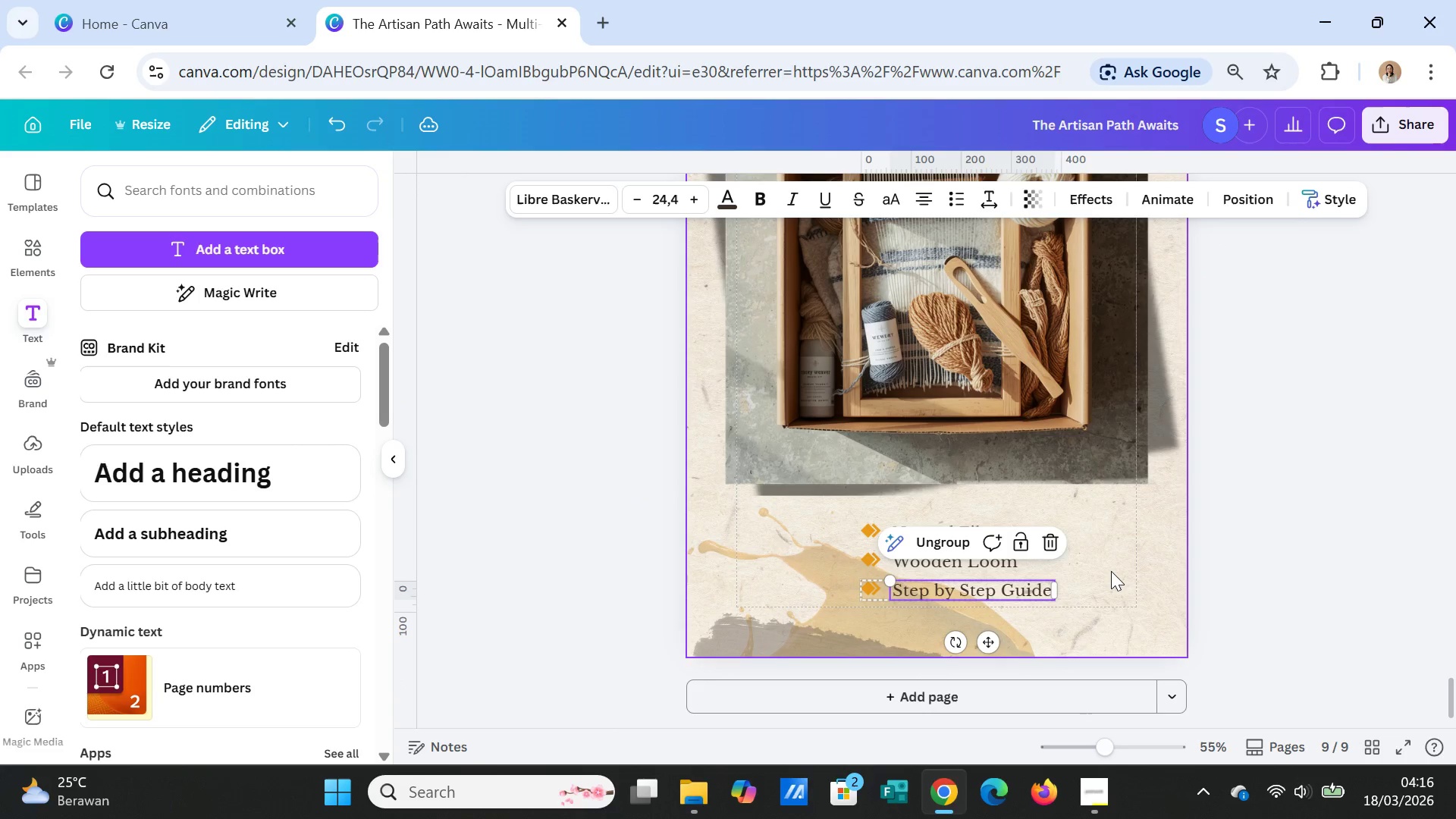 
left_click([1111, 571])
 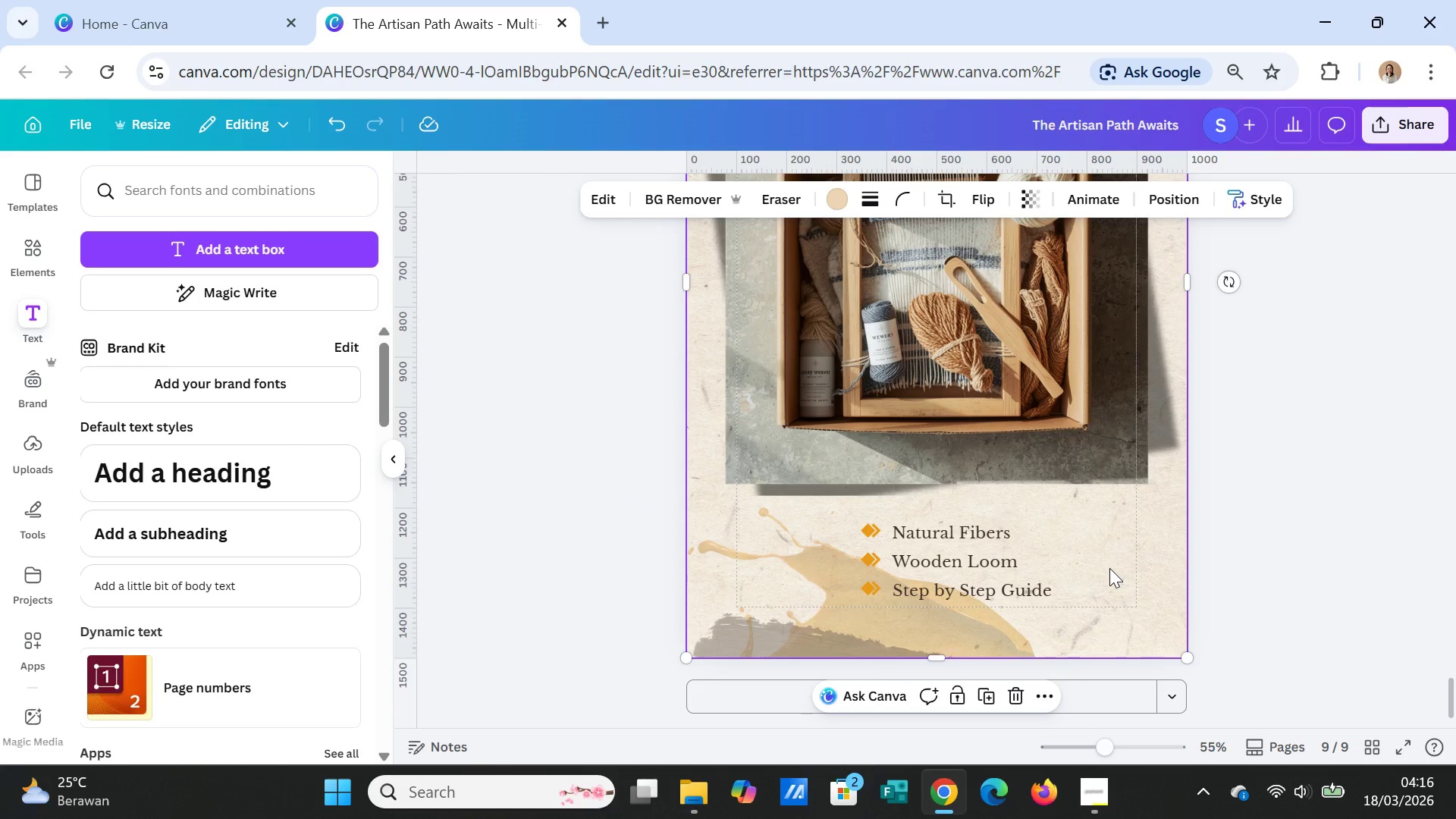 
scroll: coordinate [1113, 571], scroll_direction: down, amount: 1.0
 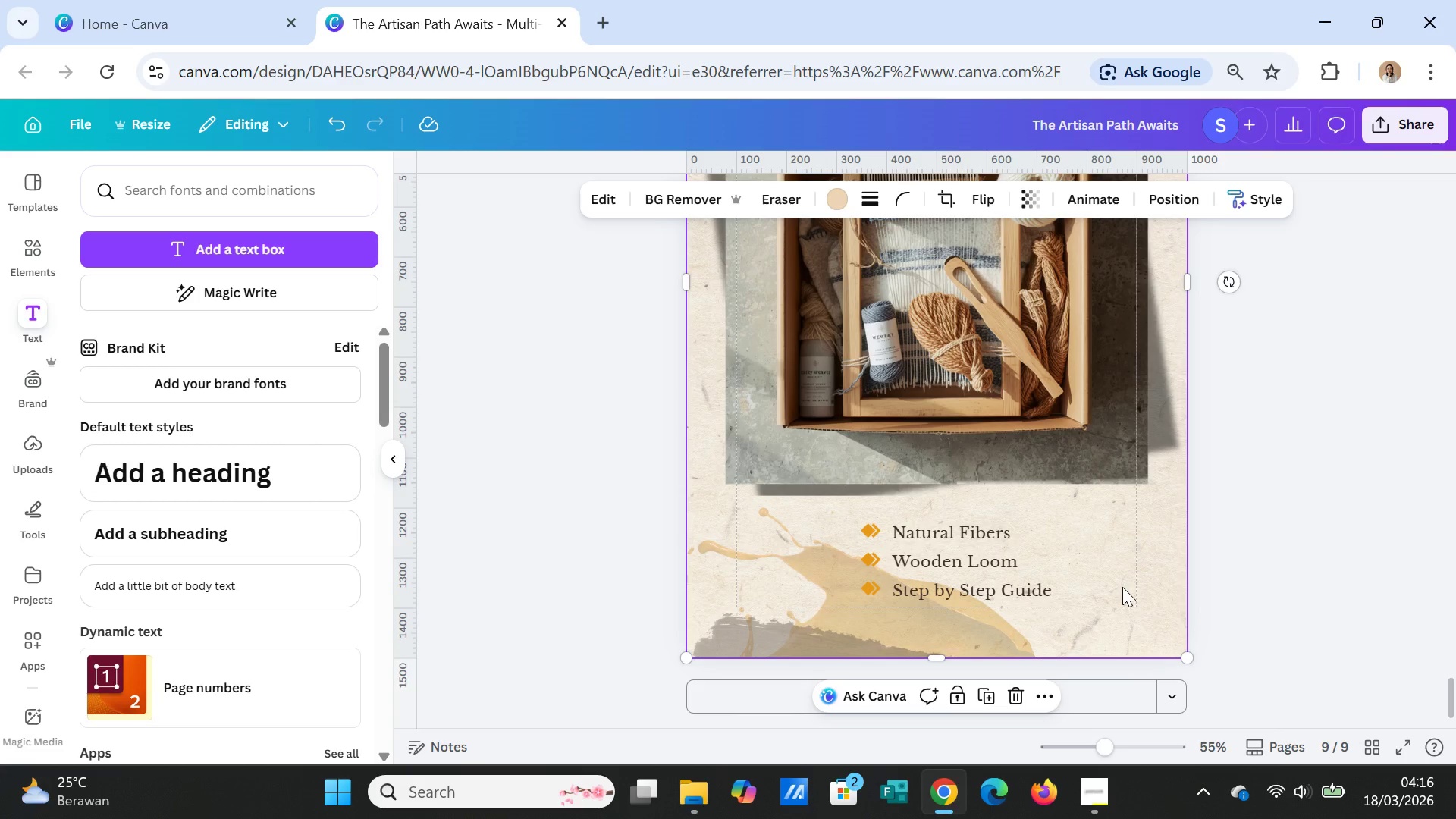 
scroll: coordinate [1122, 587], scroll_direction: up, amount: 3.0
 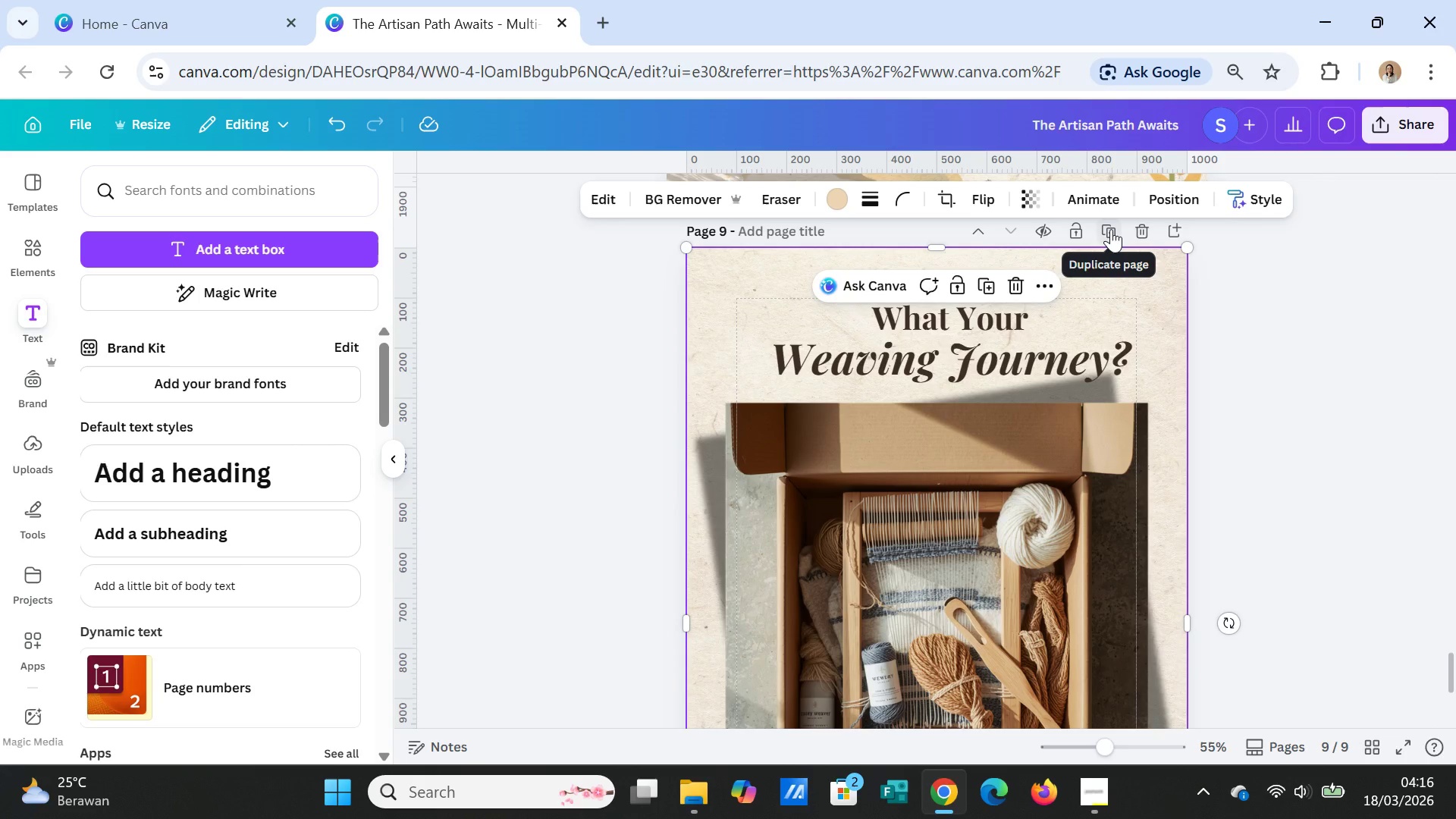 
left_click([1111, 229])
 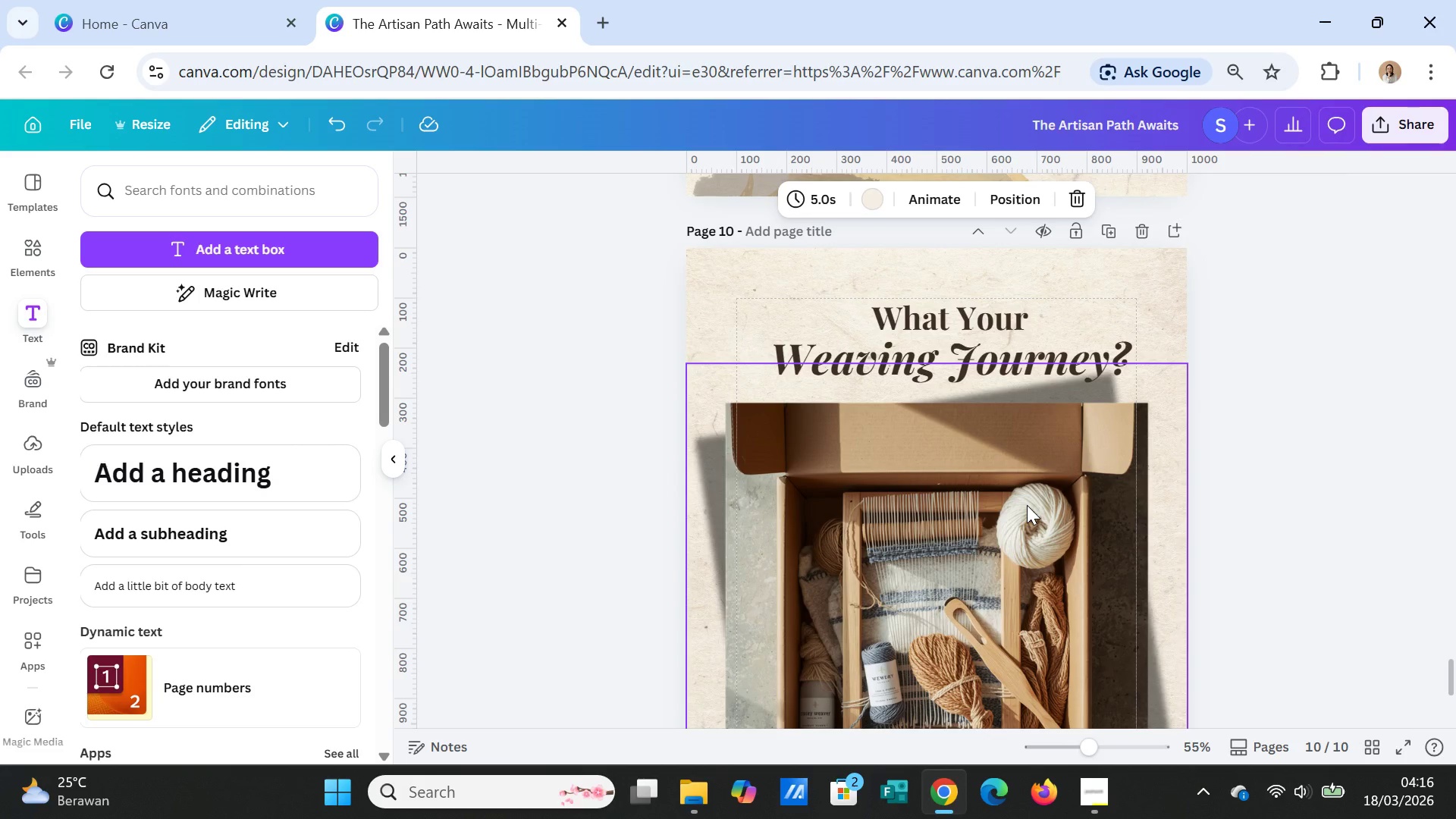 
left_click([1027, 505])
 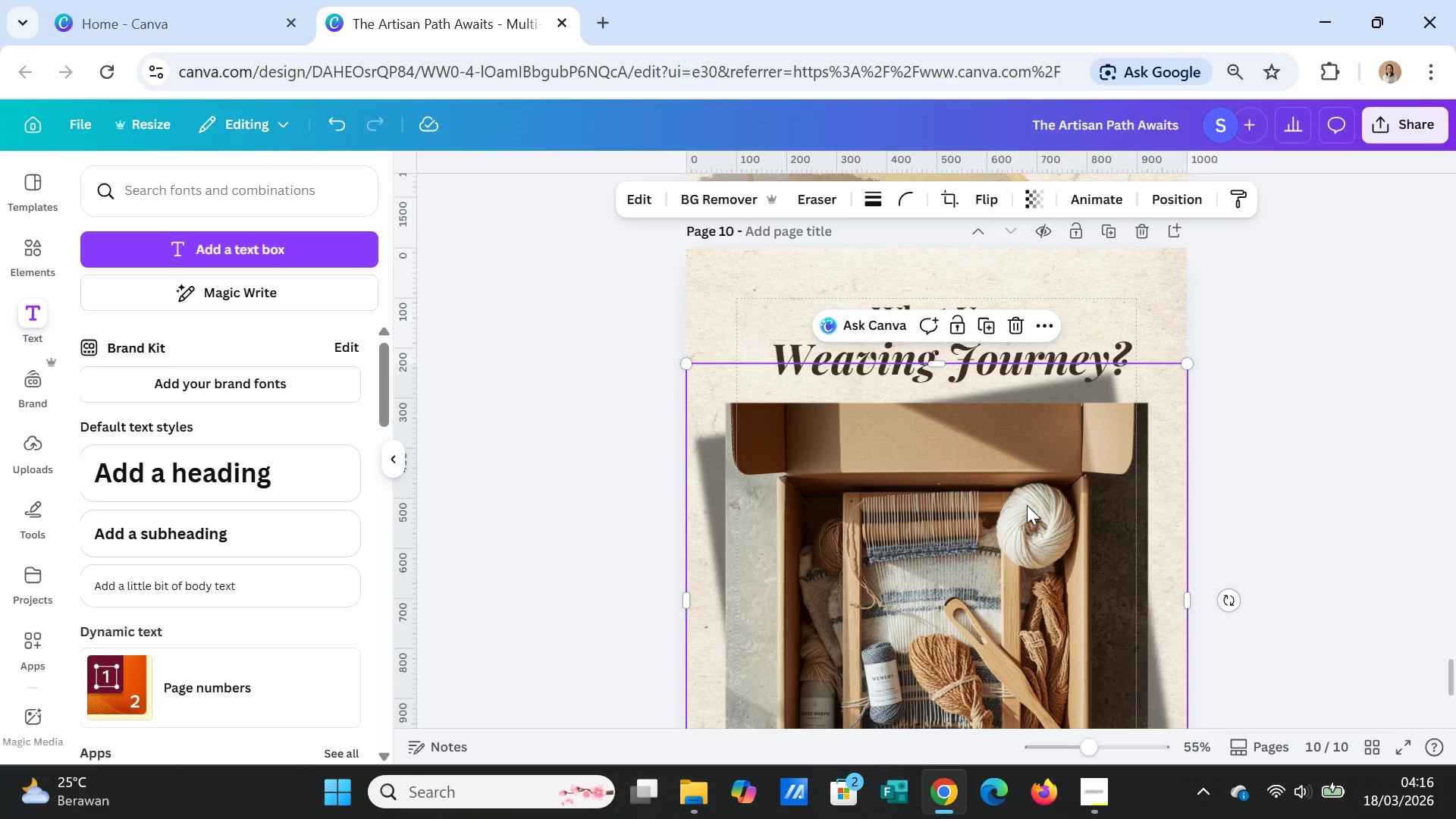 
key(Delete)
 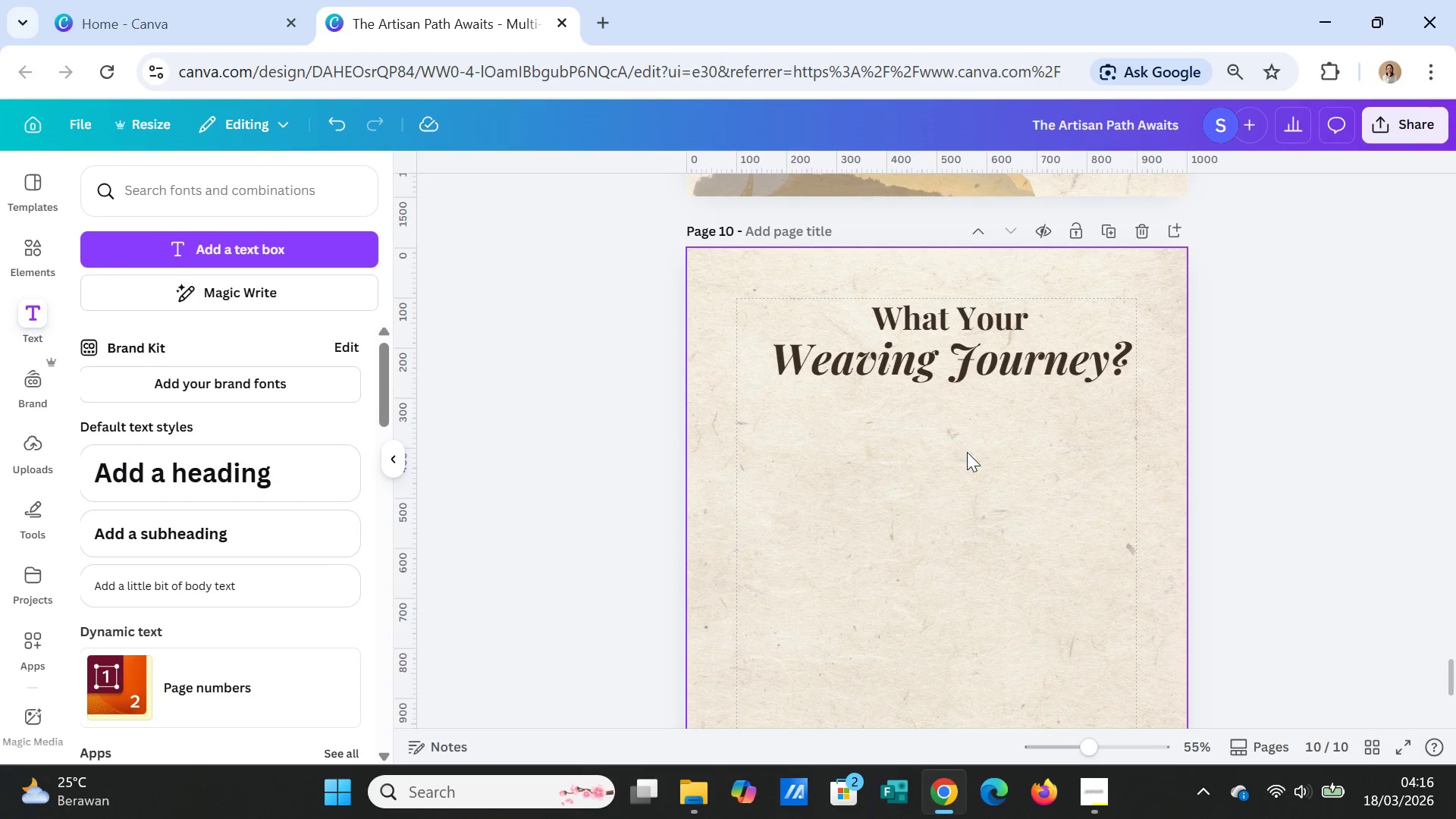 
left_click_drag(start_coordinate=[938, 344], to_coordinate=[932, 408])
 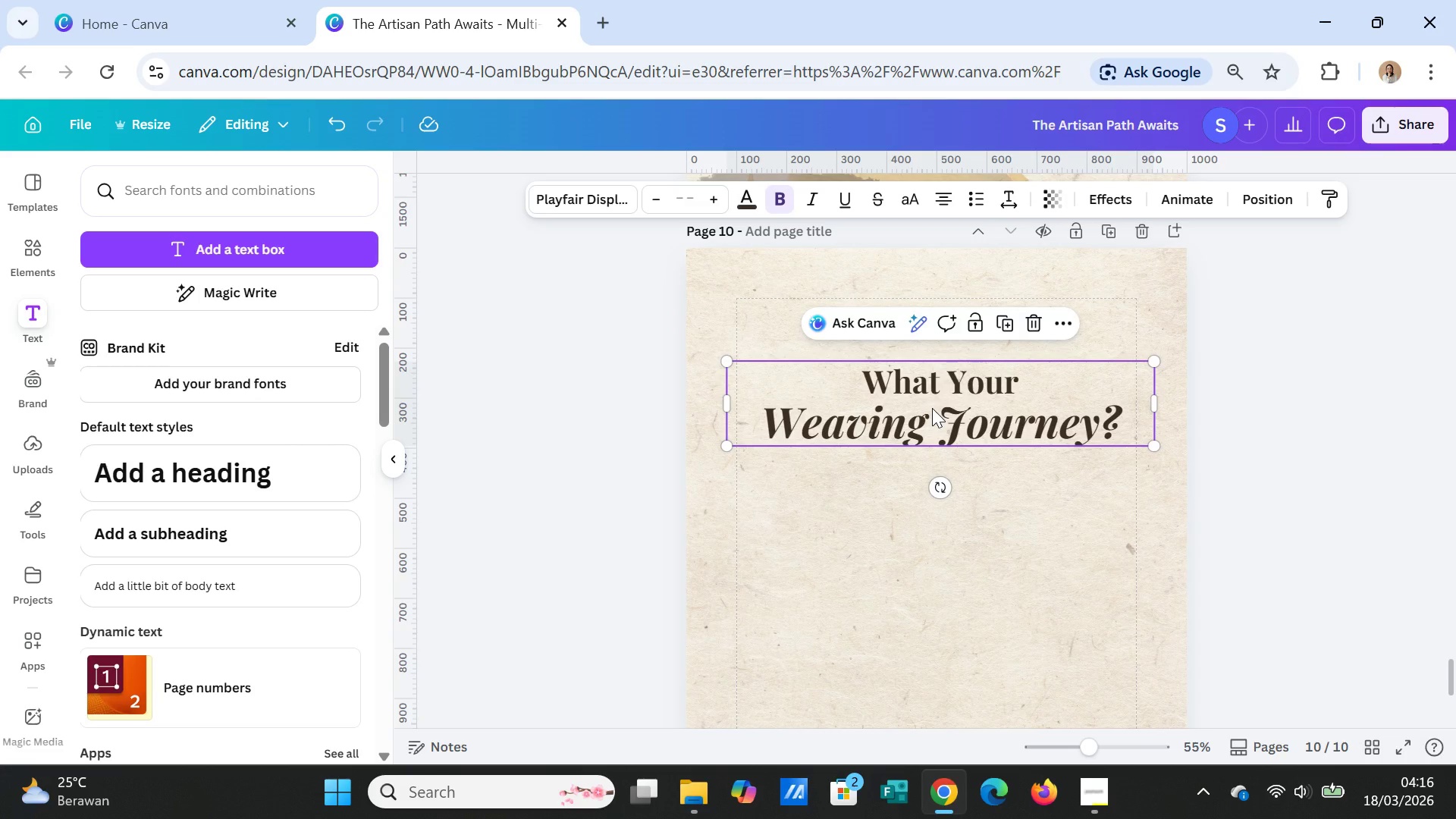 
left_click_drag(start_coordinate=[930, 410], to_coordinate=[931, 461])
 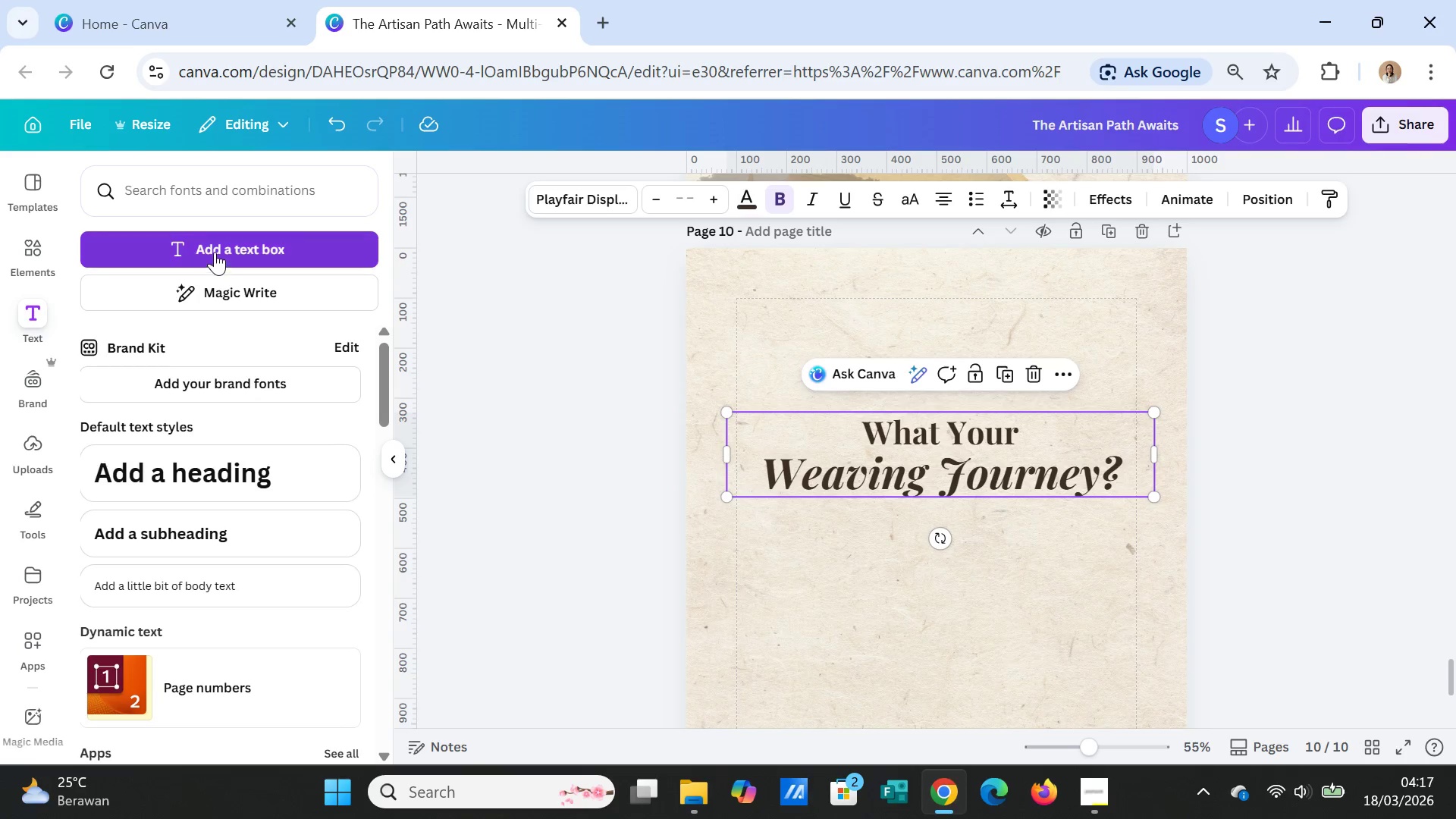 
left_click([215, 249])
 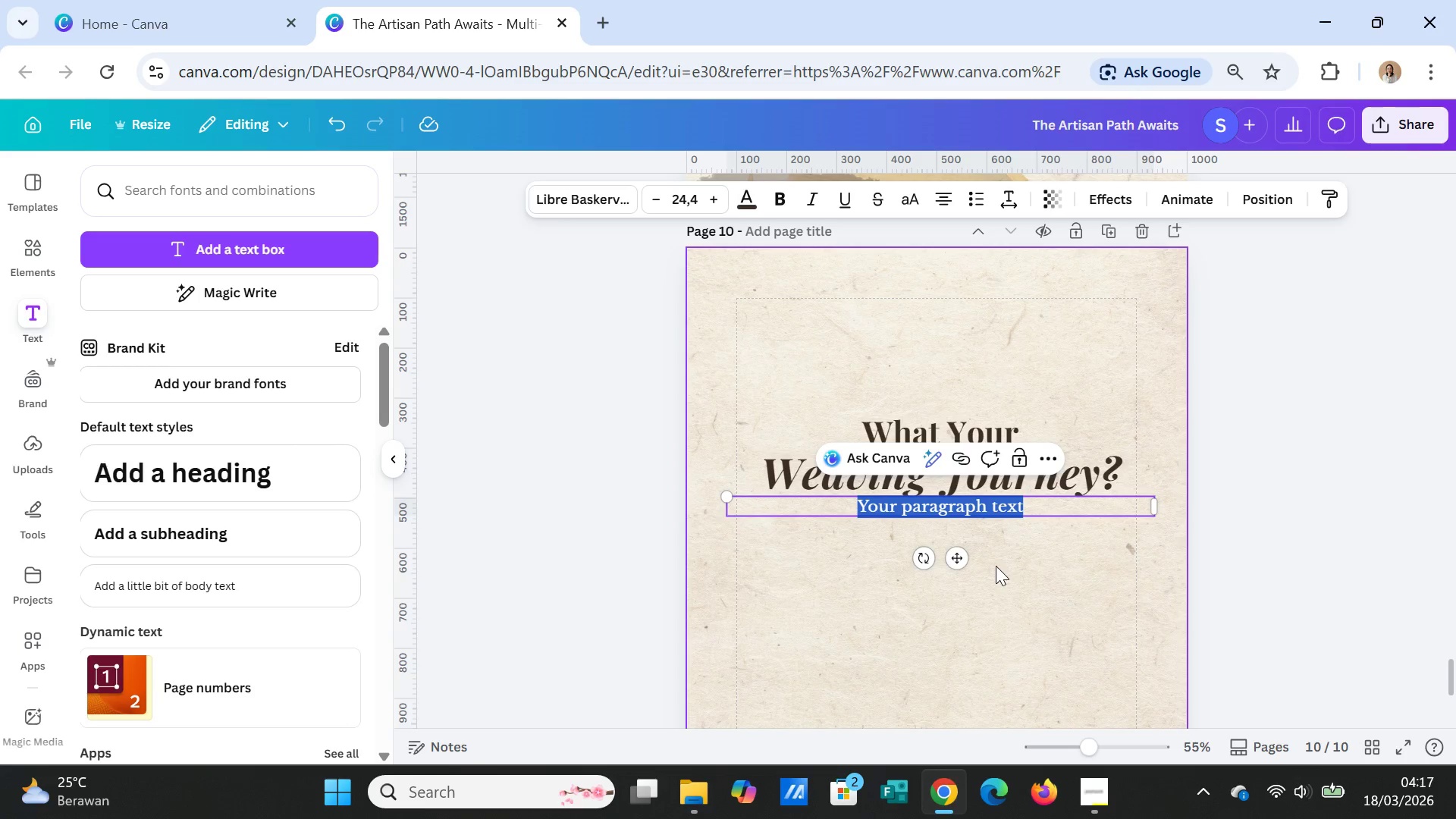 
type(Sheyna)
key(Backspace)
key(Backspace)
key(Backspace)
key(Backspace)
key(Backspace)
type(HEYNA)
 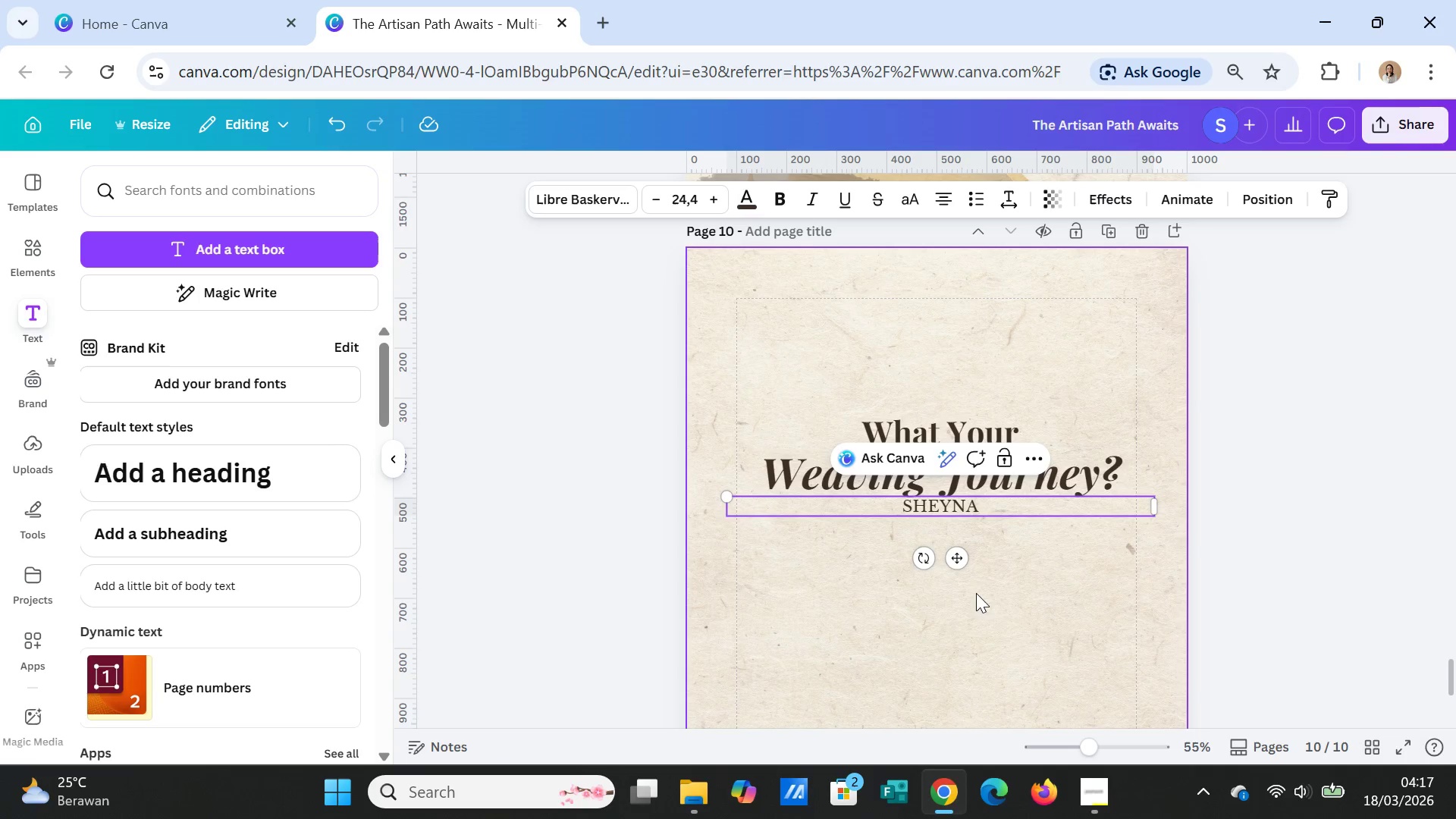 
left_click([984, 606])
 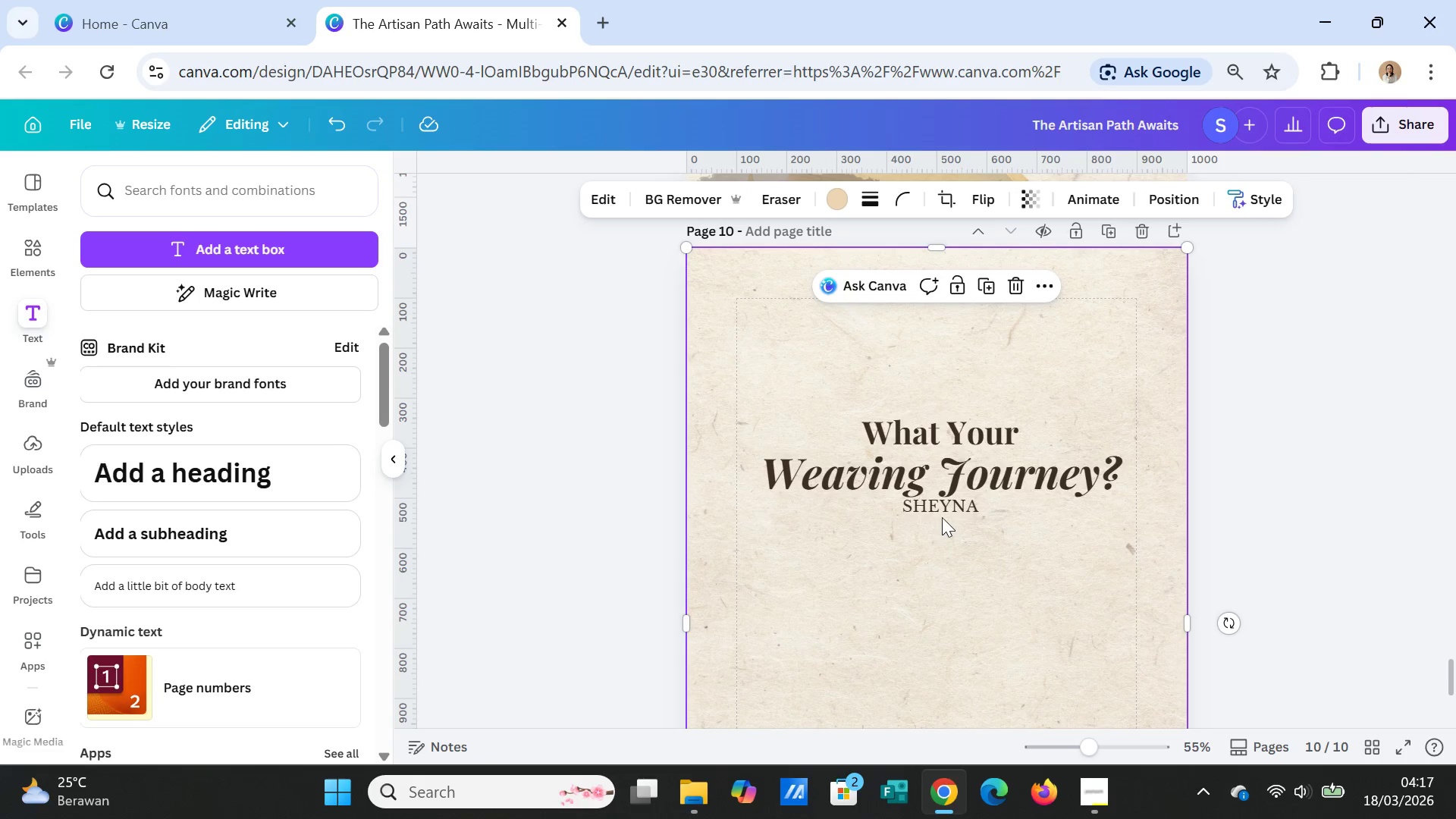 
left_click([942, 514])
 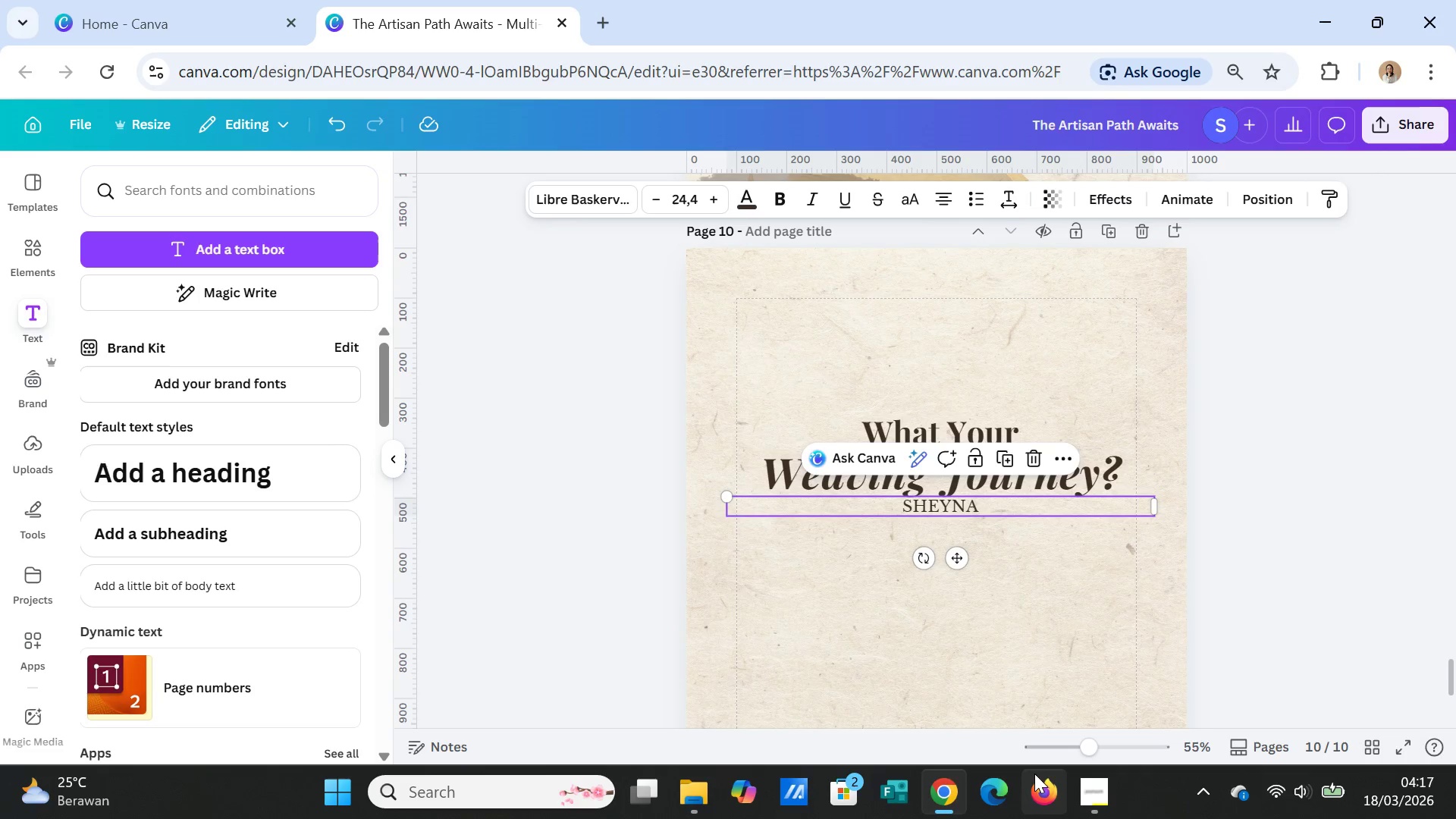 
left_click([1076, 799])